 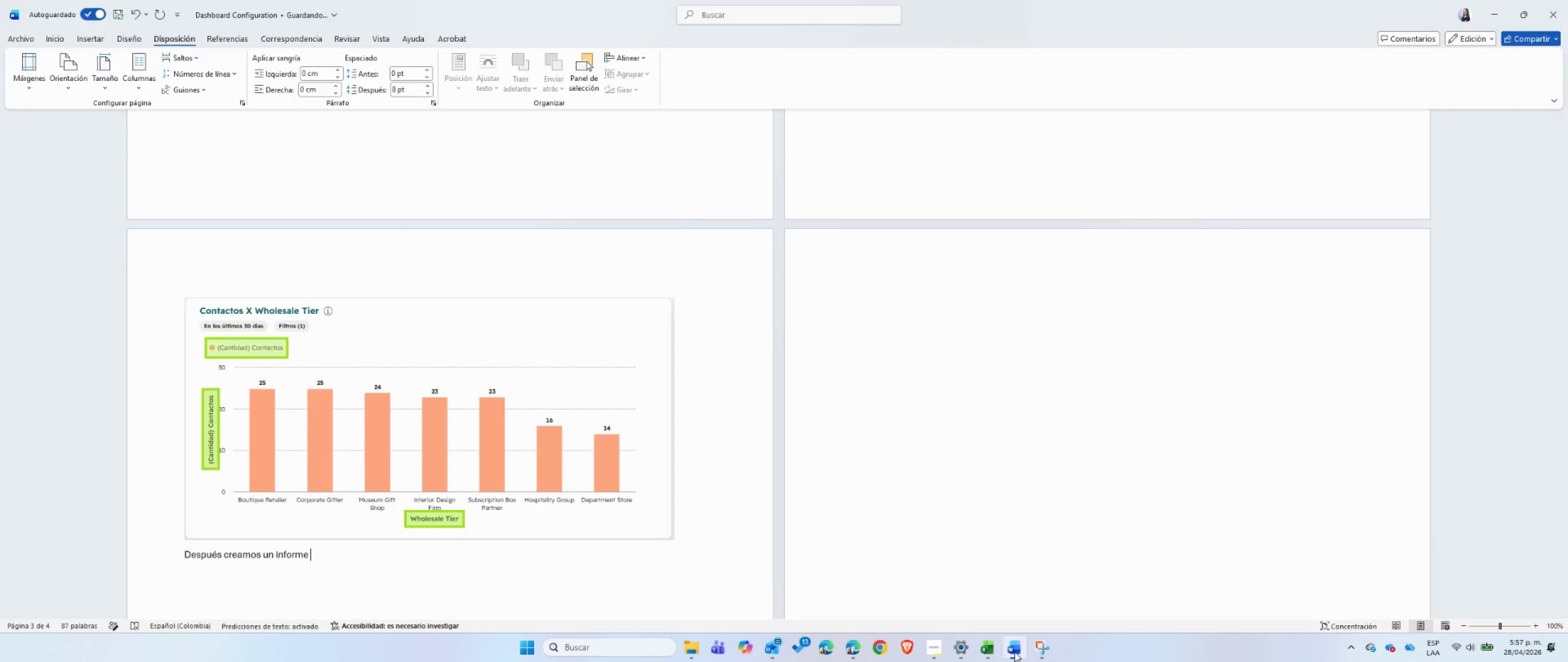 
type(de la polularidad de los documentos)
 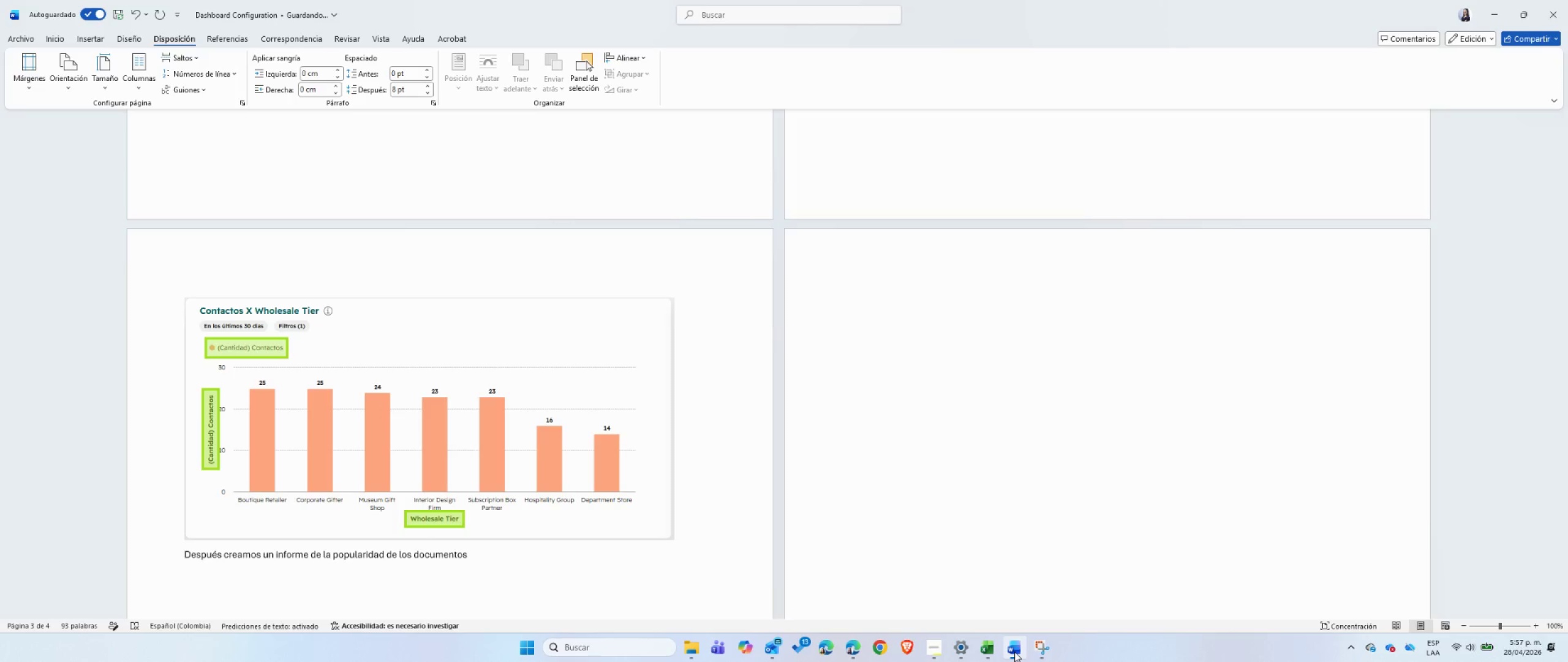 
type(. Visualiza un )
 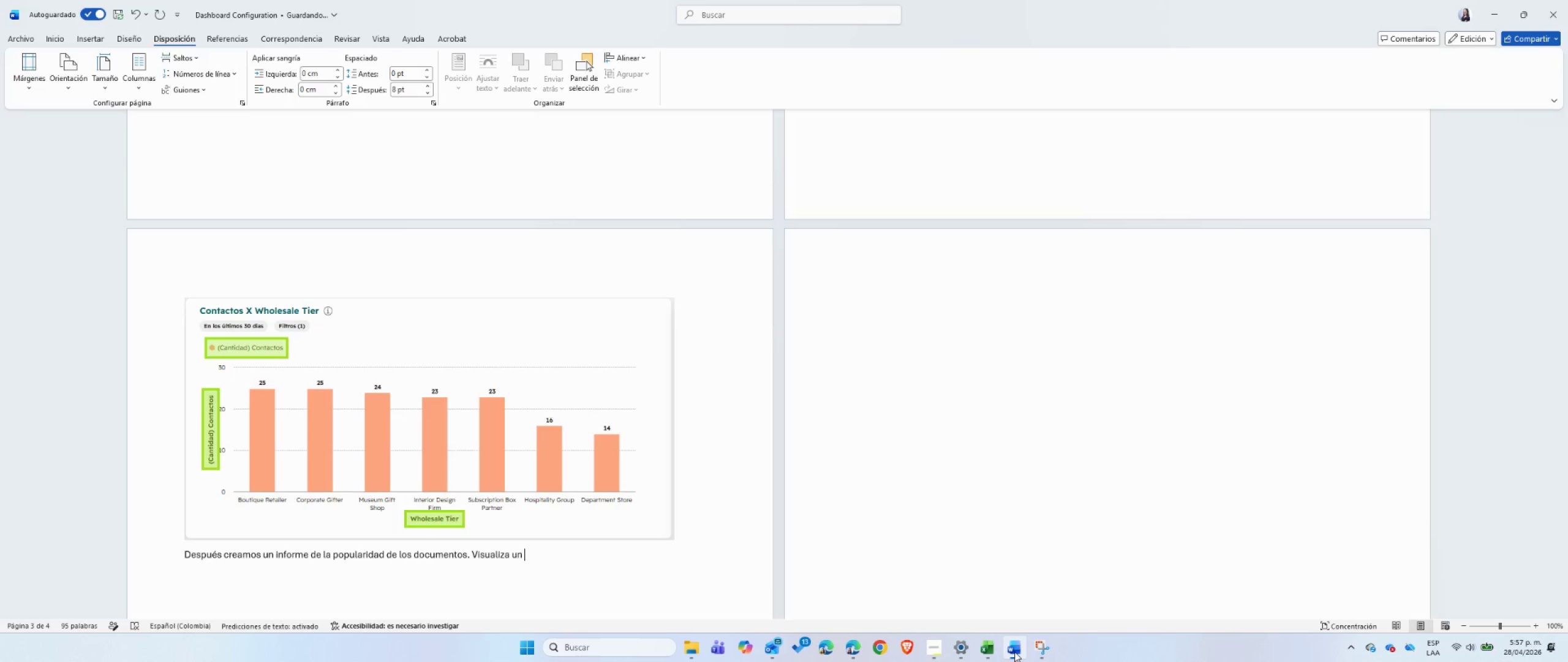 
type(gr;afico de barras con el total de vistas ;unicas por cada documento de la librer;ia. Este reporte funciona como un term;ometro de inter;es inicial y permite identificar qu;e temas atraen m;as a la audiencia. )
 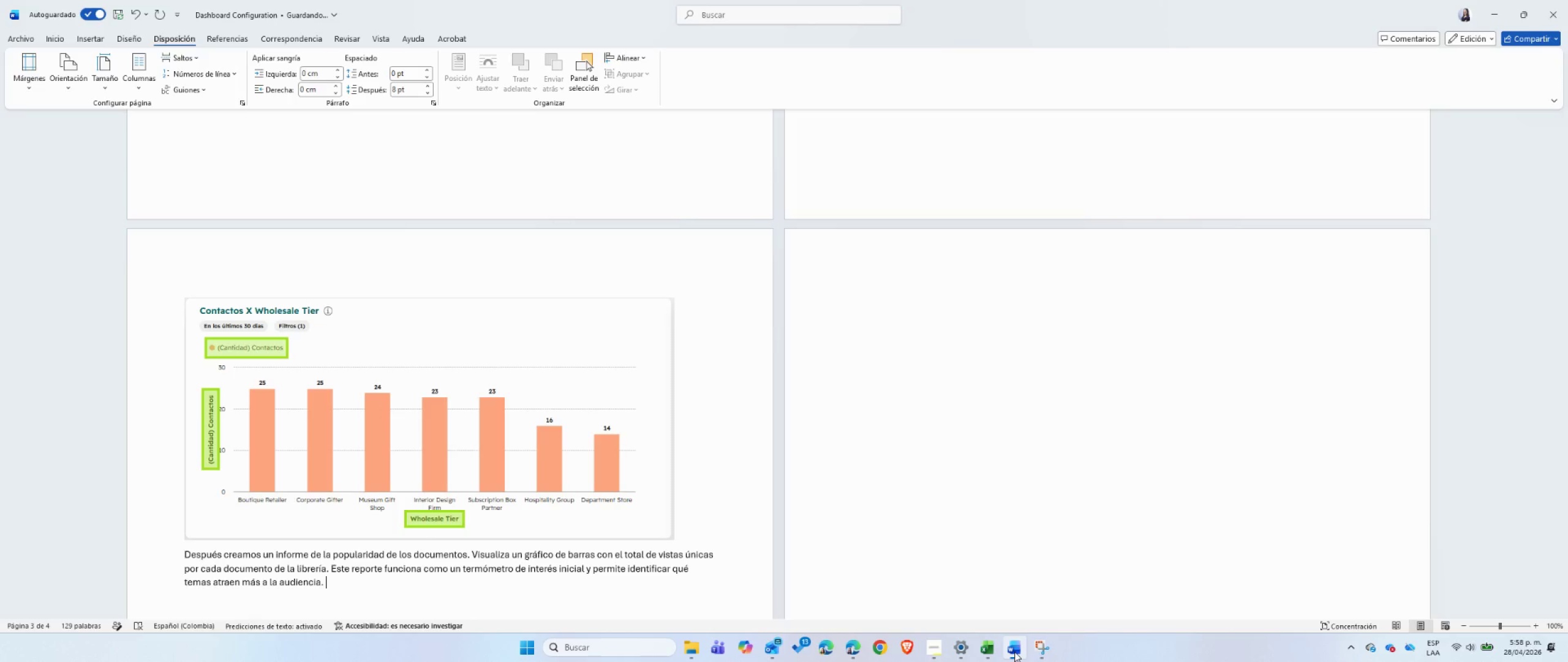 
key(Enter)
 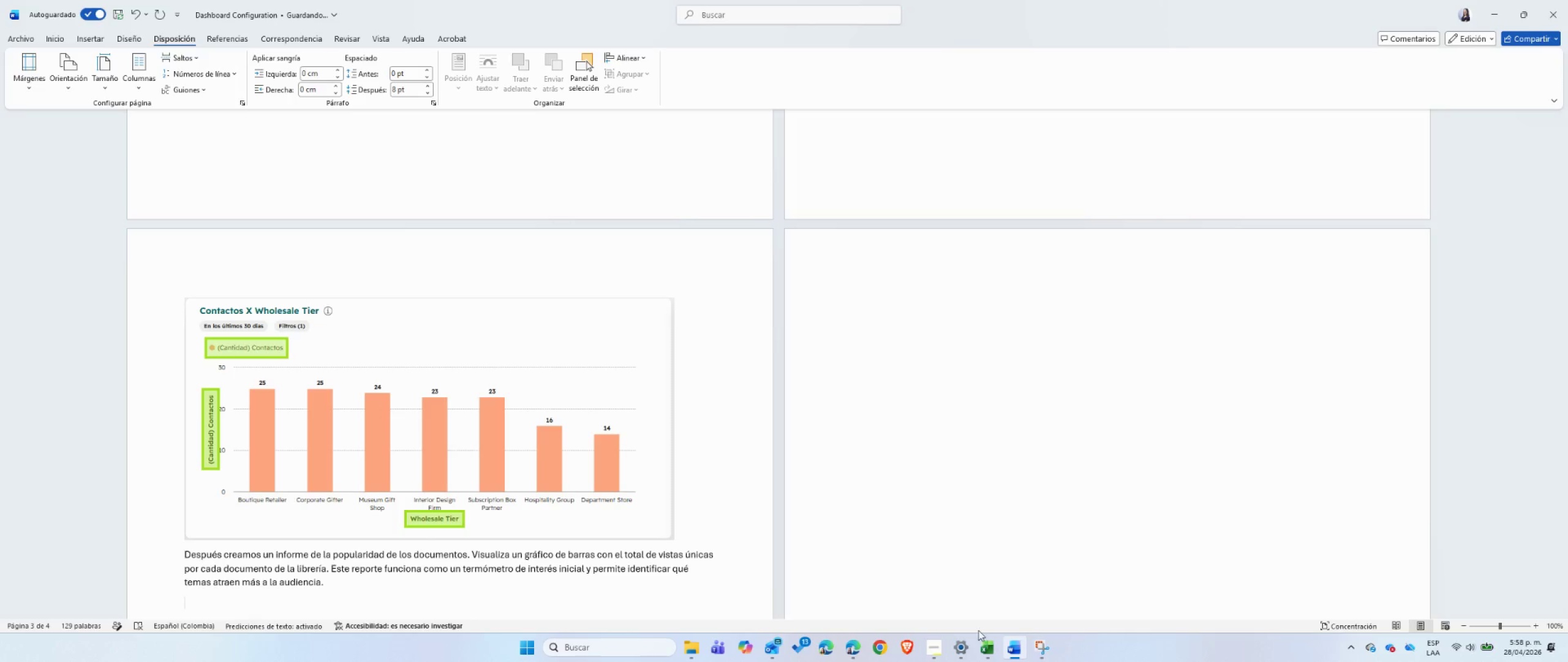 
left_click([848, 642])
 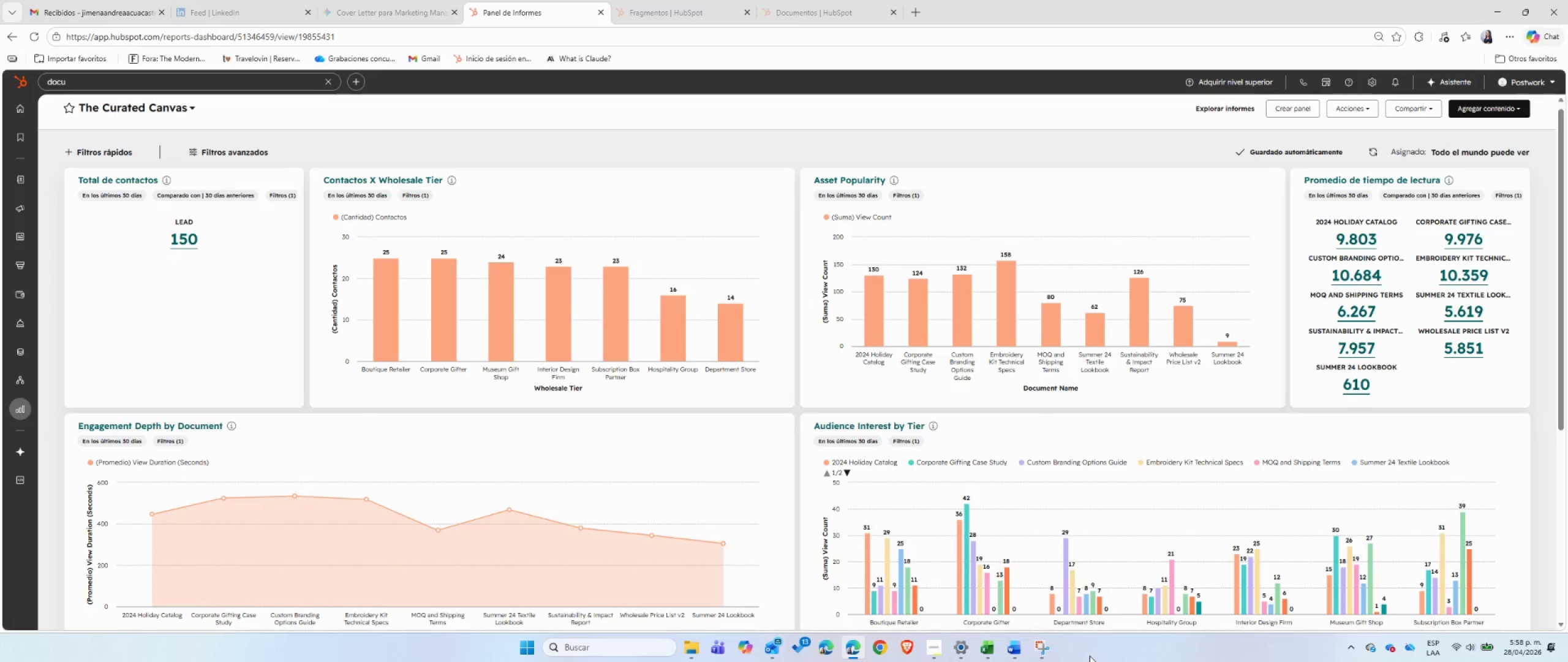 
left_click([1044, 658])
 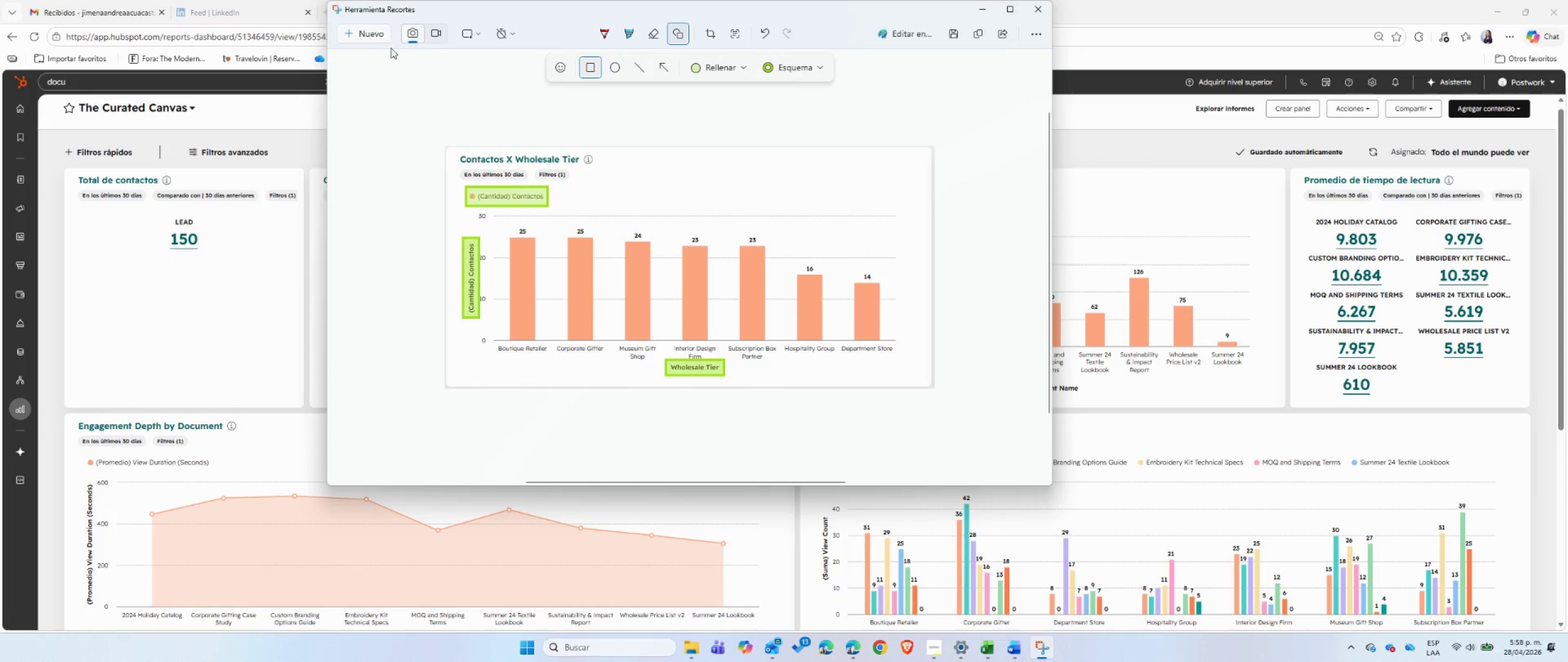 
left_click([371, 35])
 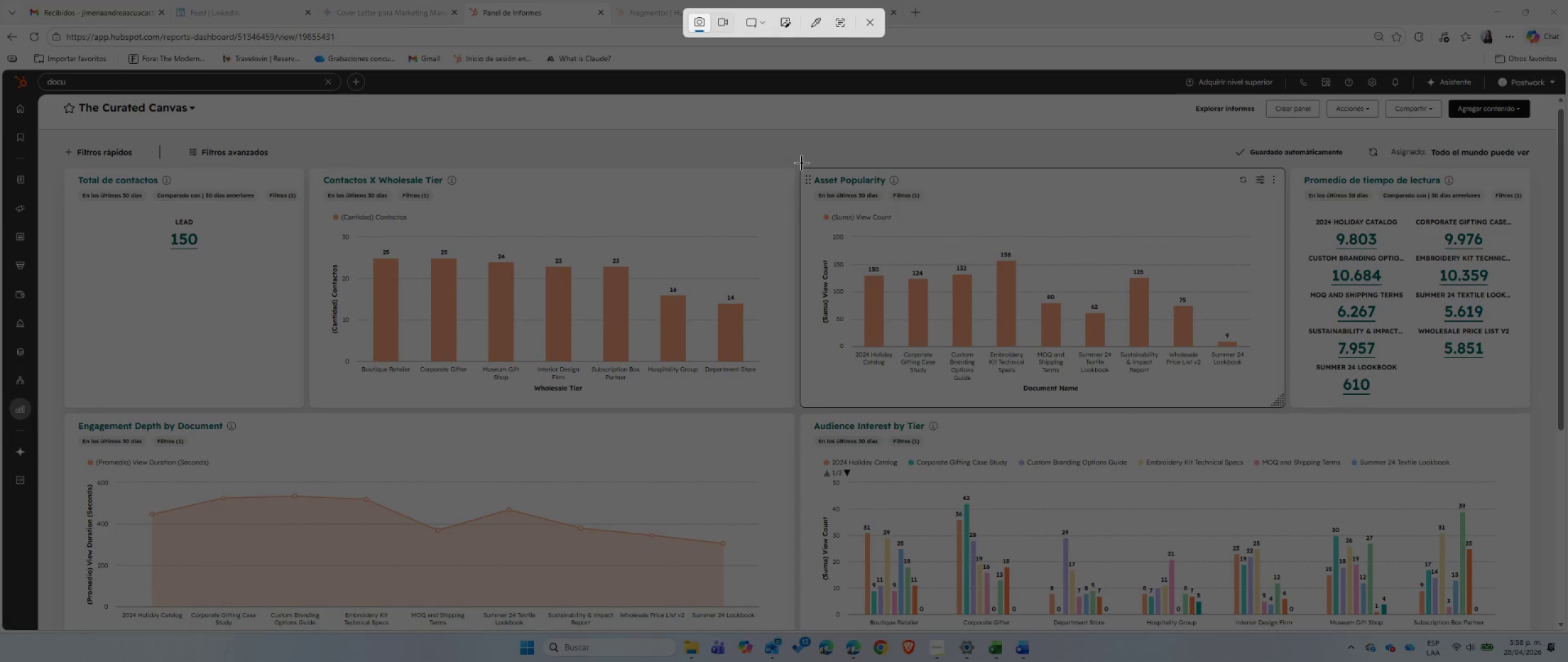 
left_click_drag(start_coordinate=[800, 165], to_coordinate=[1287, 410])
 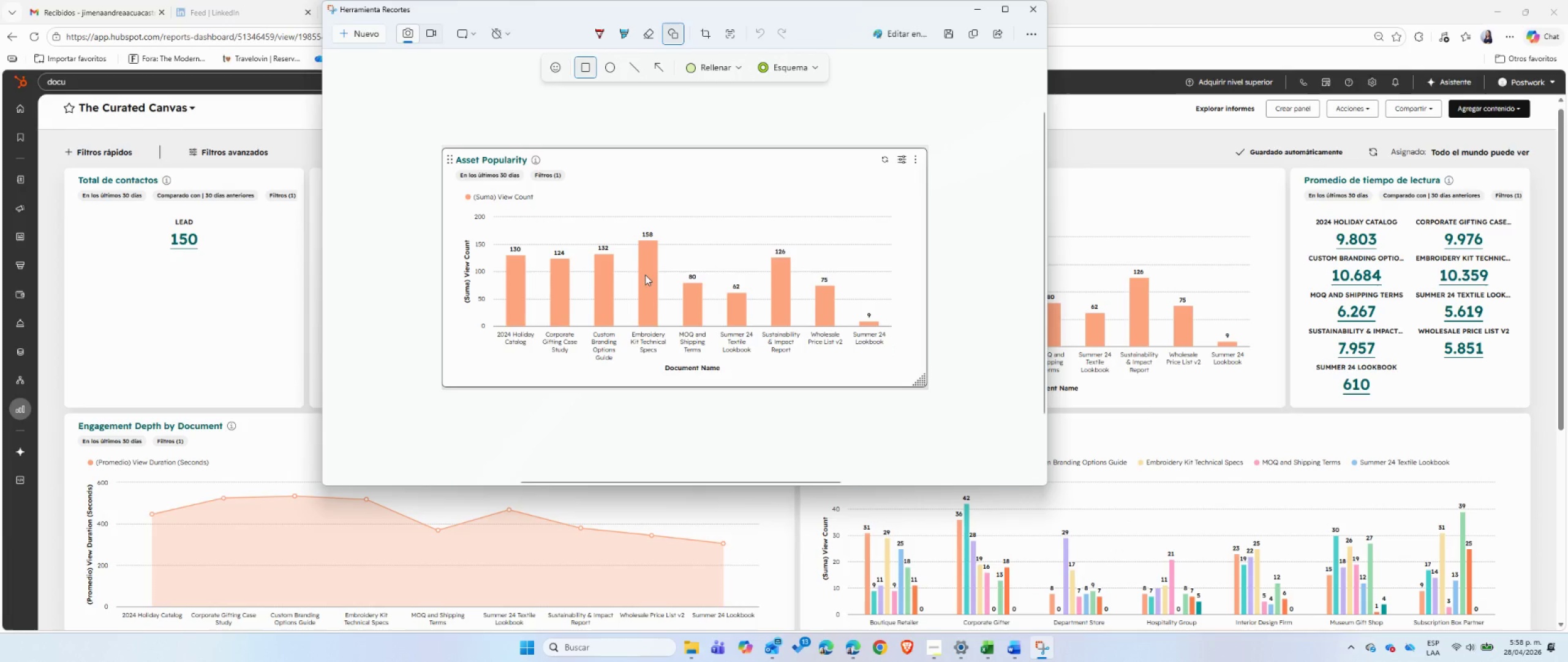 
left_click_drag(start_coordinate=[659, 360], to_coordinate=[725, 378])
 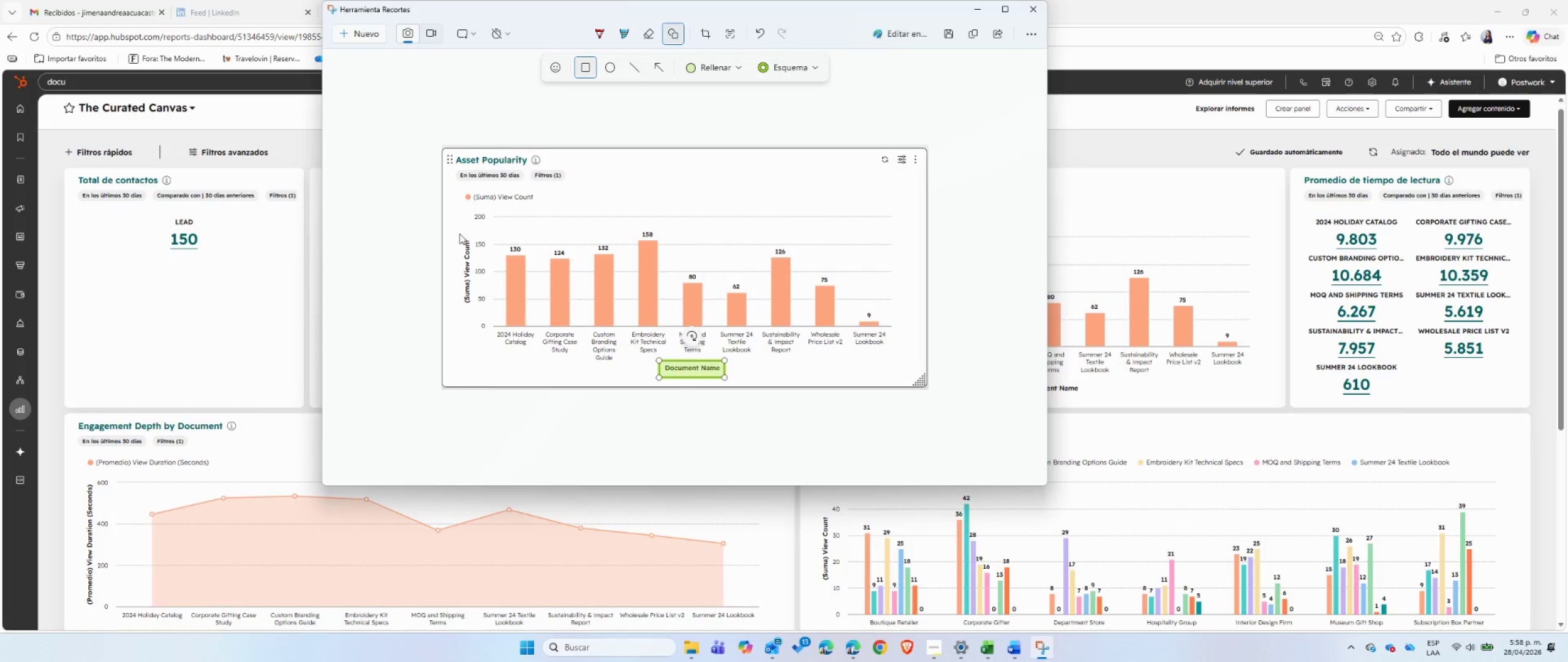 
left_click_drag(start_coordinate=[459, 233], to_coordinate=[475, 308])
 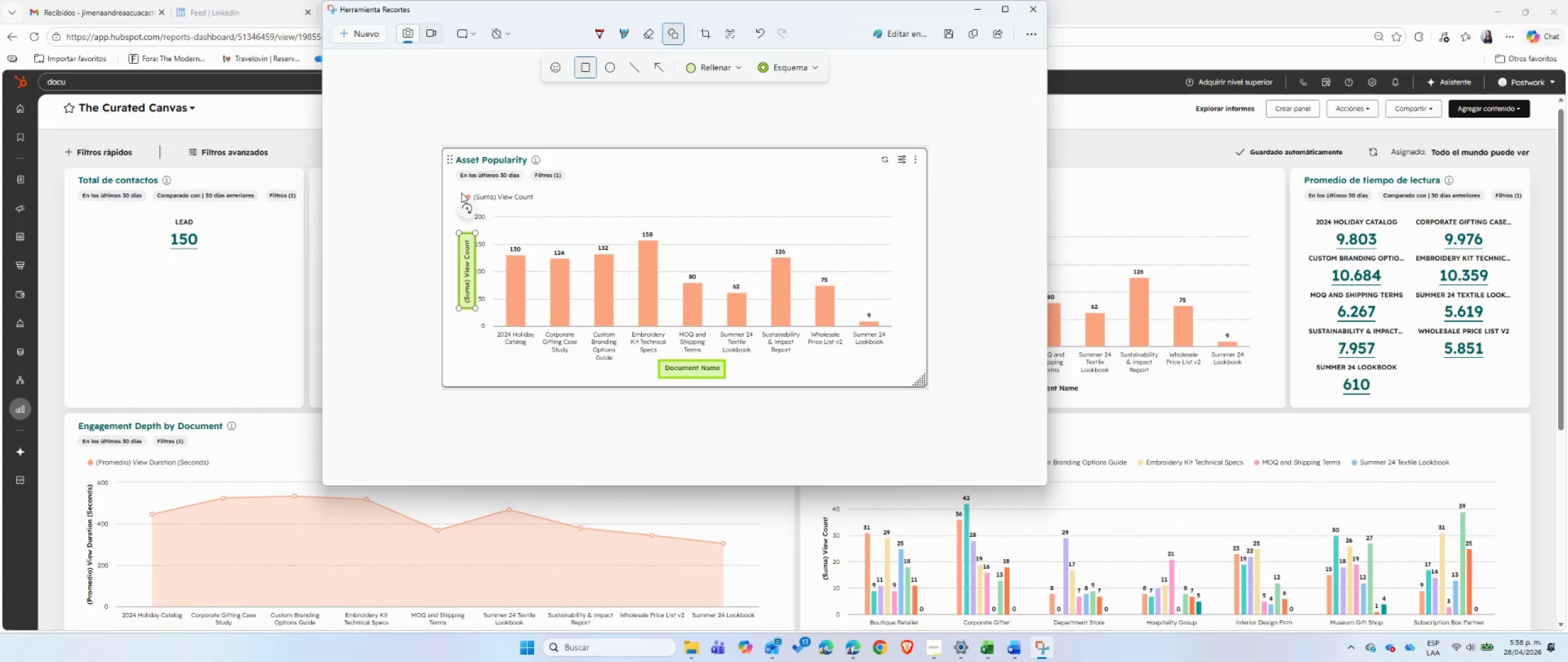 
left_click_drag(start_coordinate=[461, 189], to_coordinate=[540, 206])
 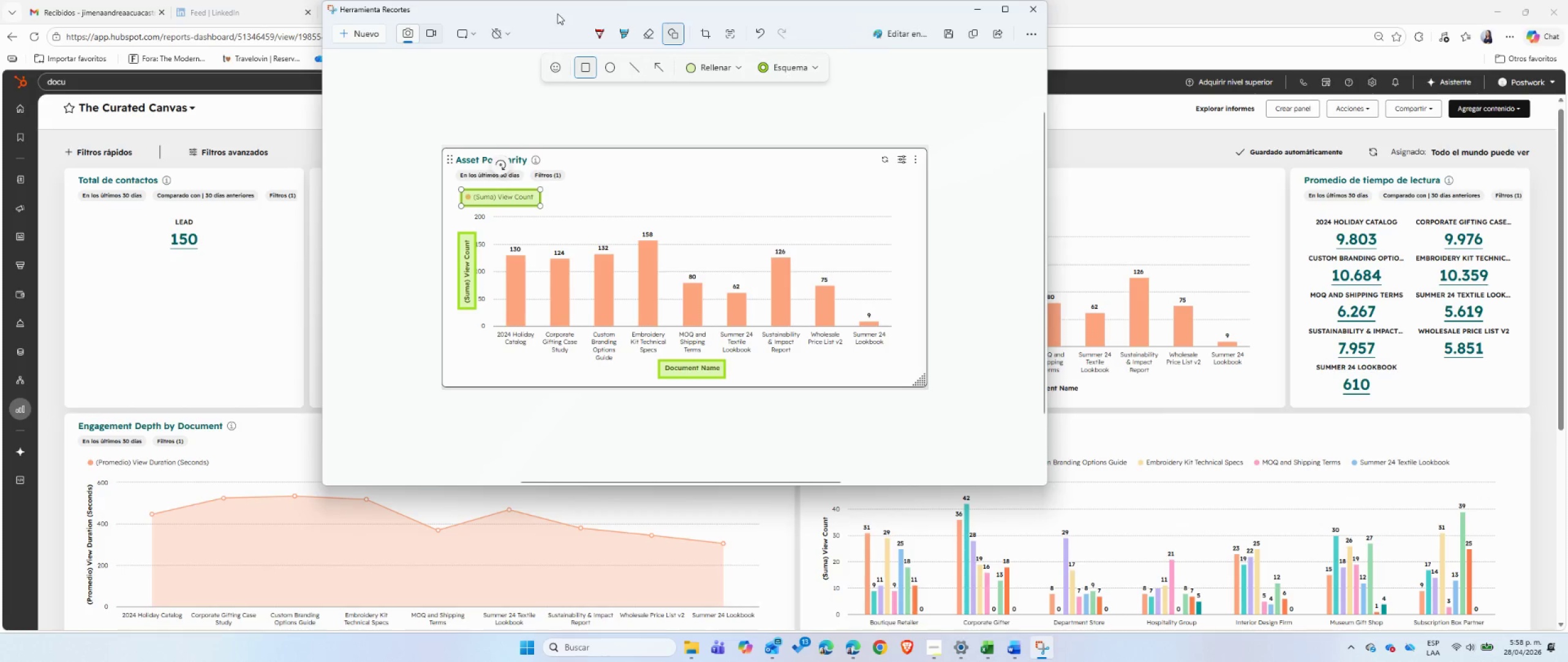 
left_click([557, 12])
 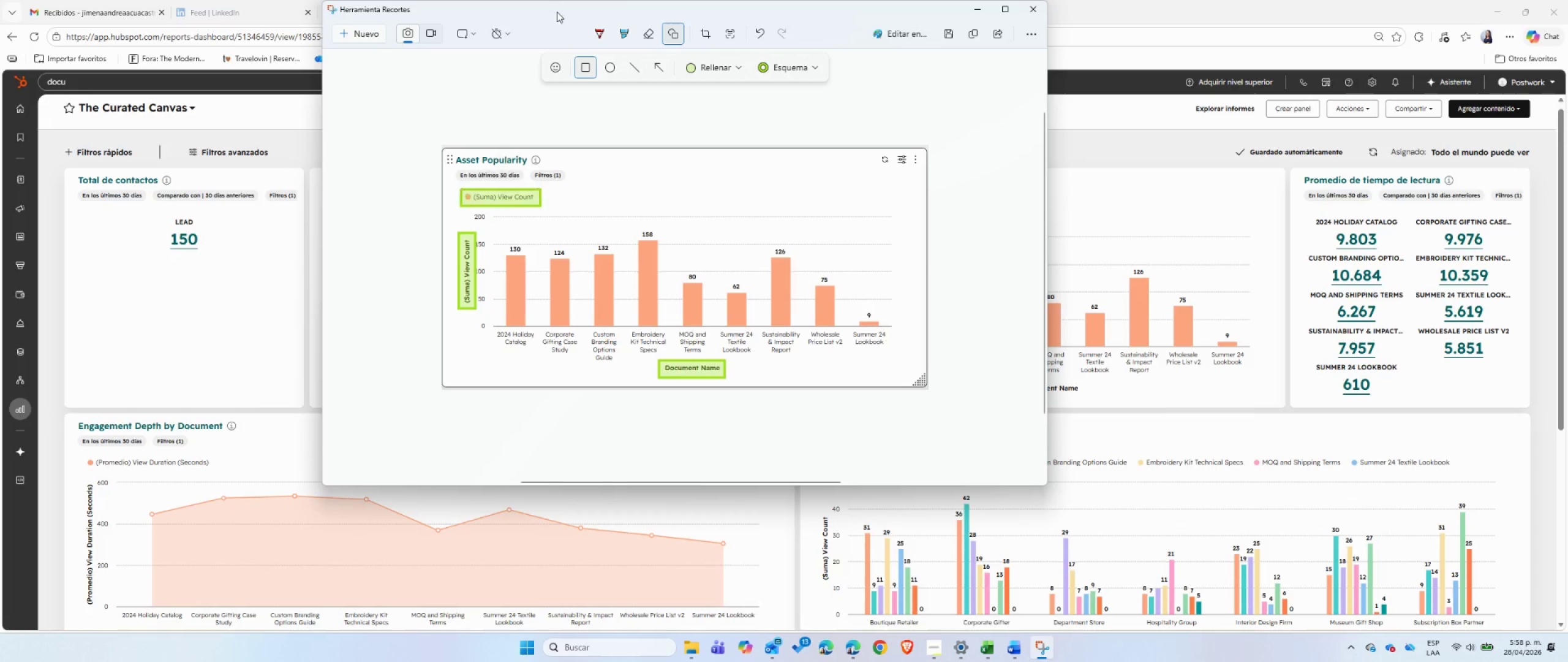 
key(Control+ControlLeft)
 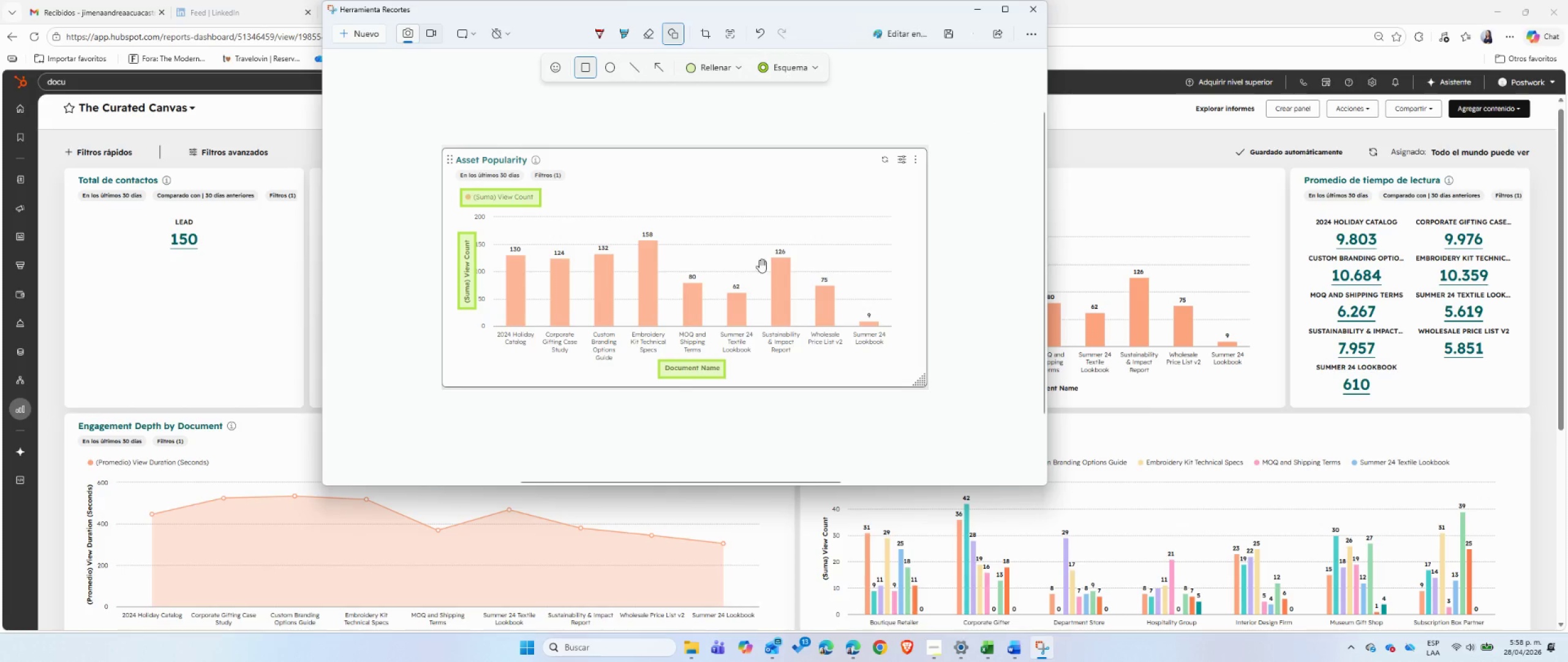 
key(Control+C)
 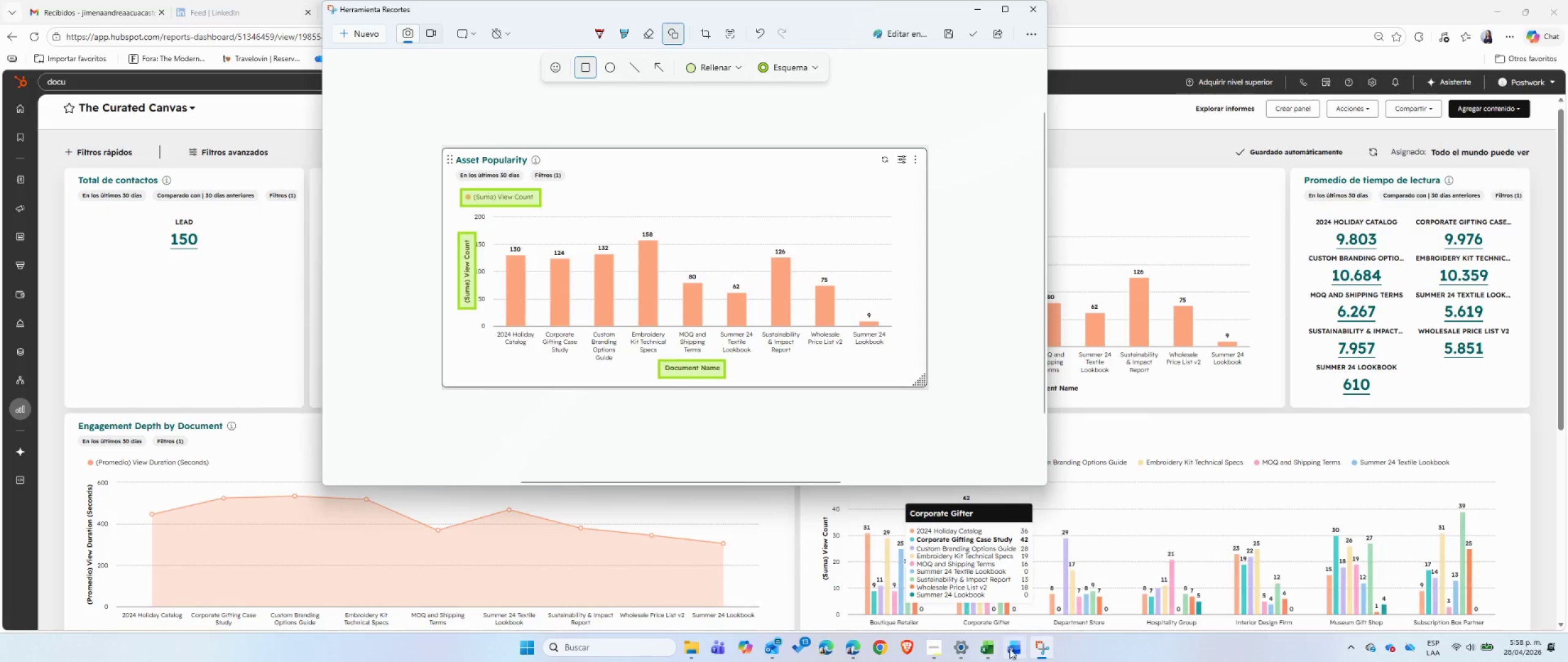 
left_click([1012, 649])
 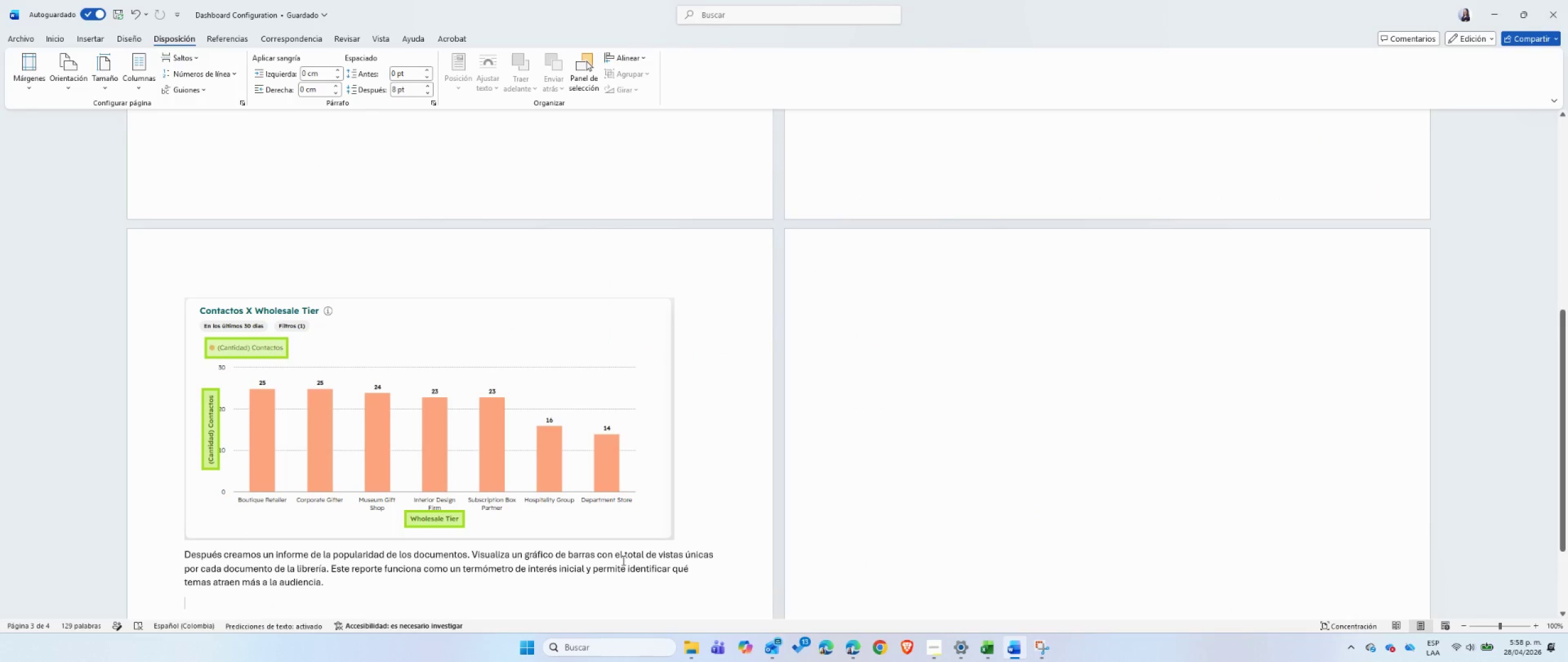 
key(Control+ControlLeft)
 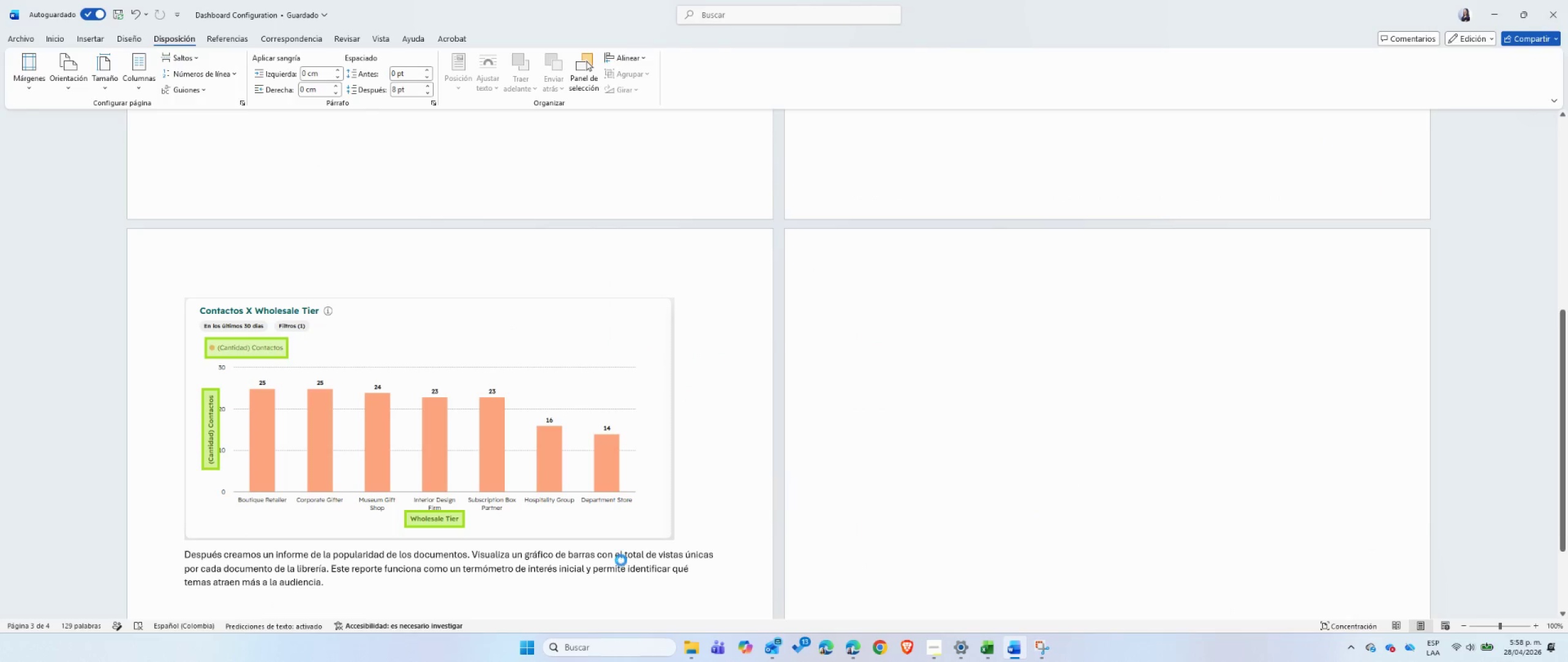 
key(Control+V)
 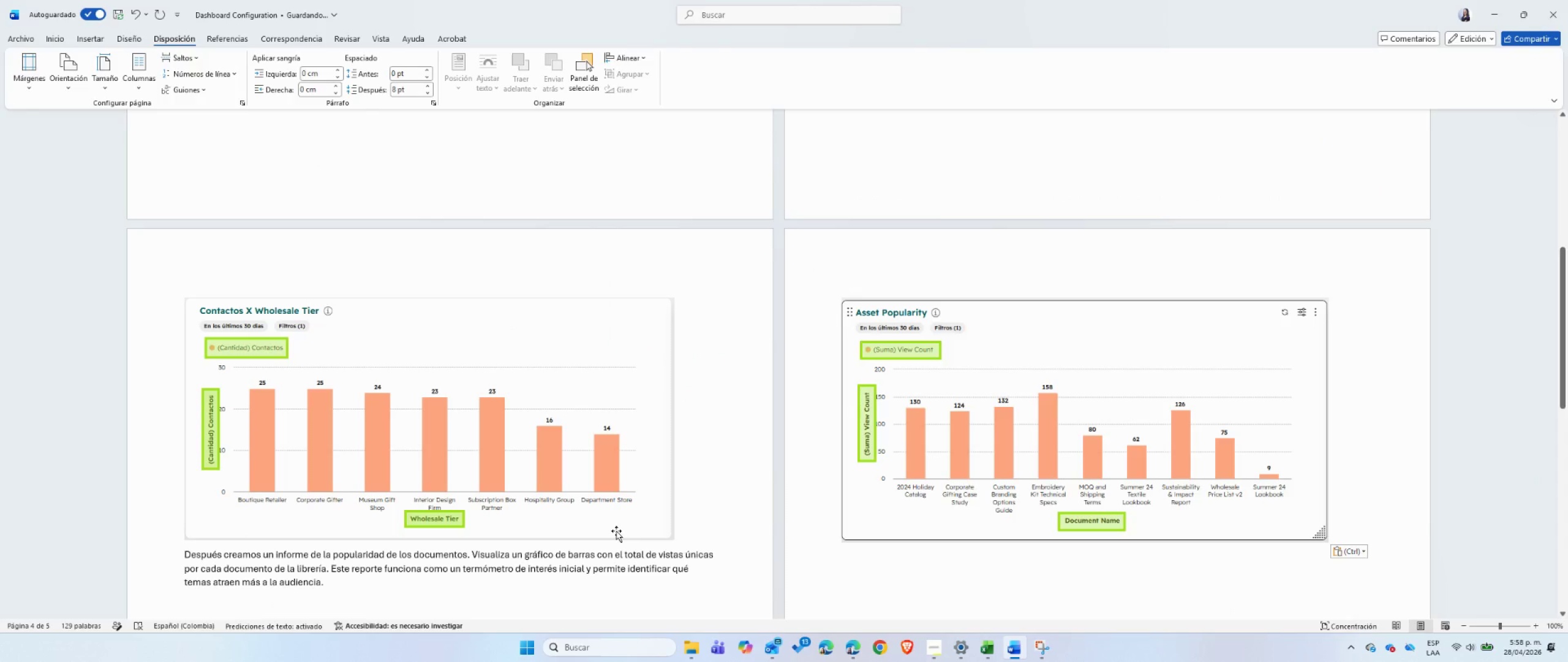 
key(Enter)
 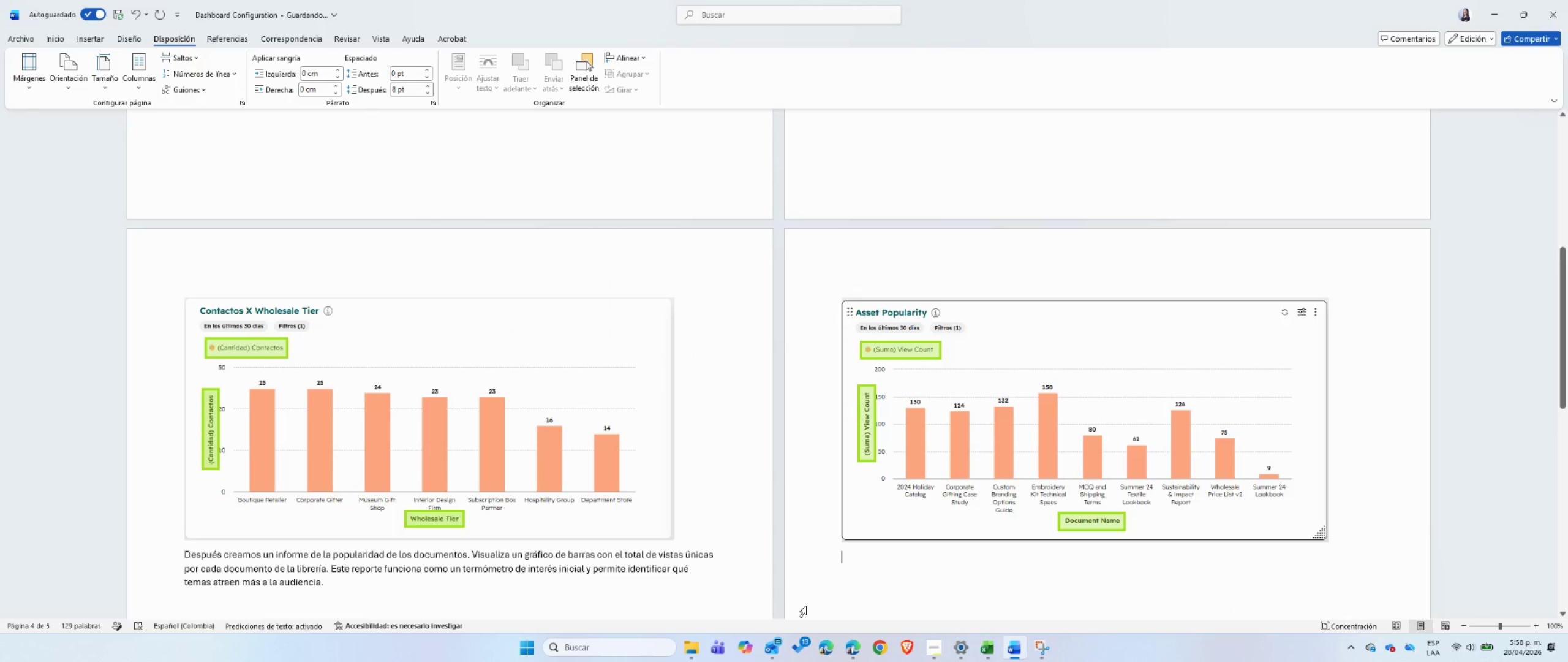 
left_click([853, 652])
 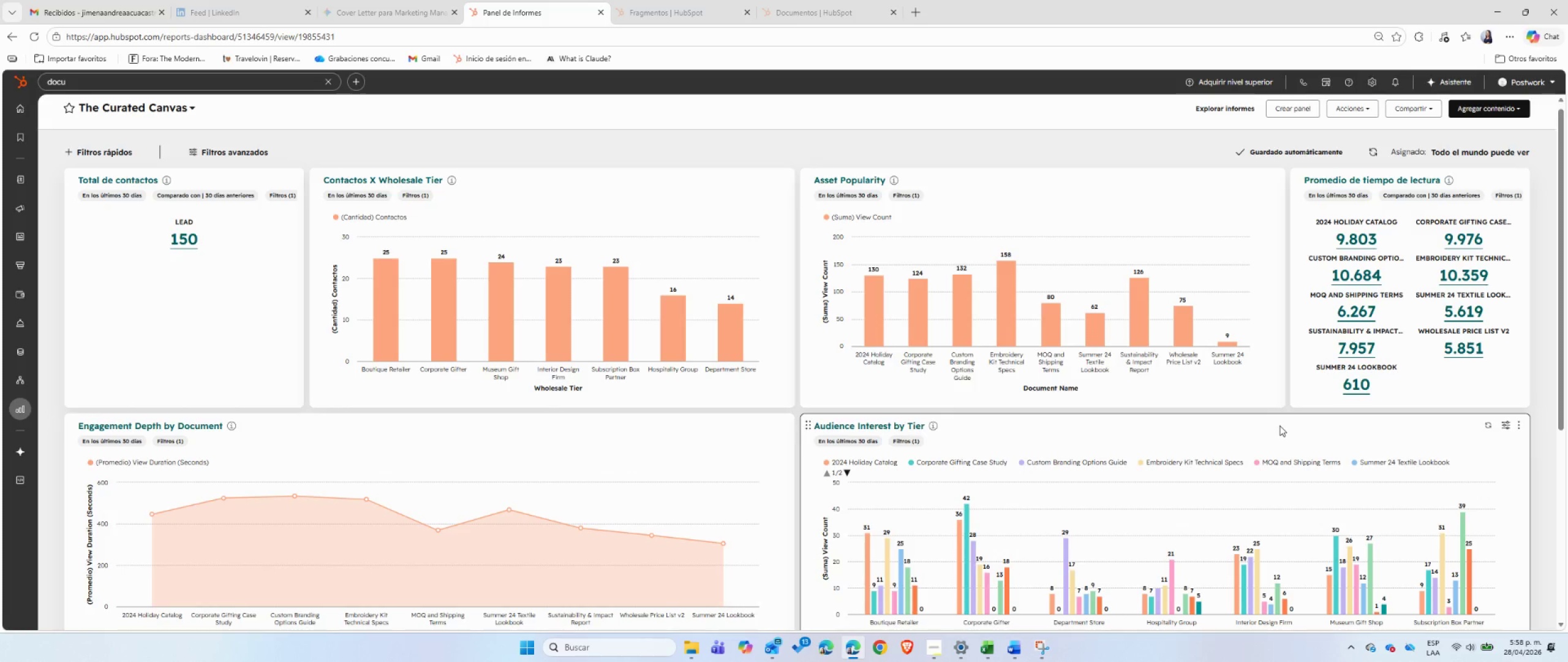 
wait(11.71)
 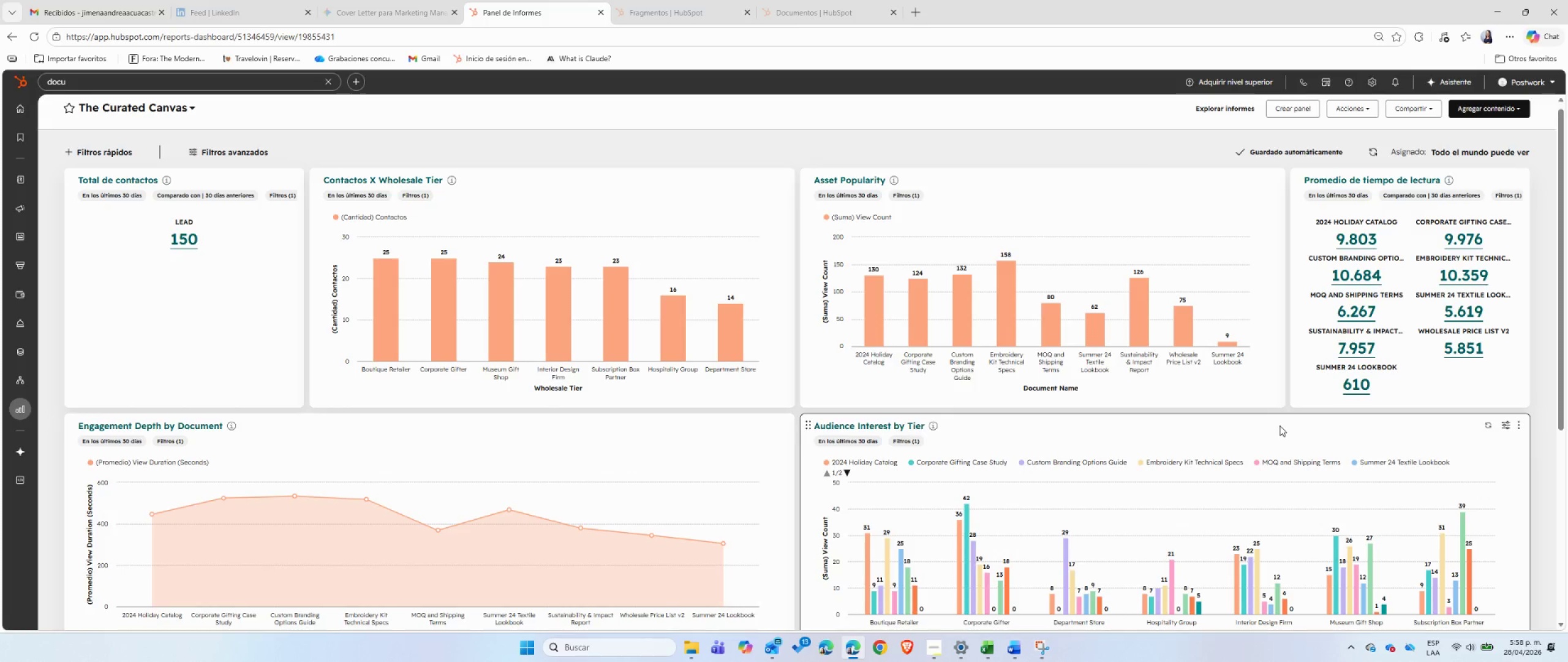 
left_click([1022, 645])
 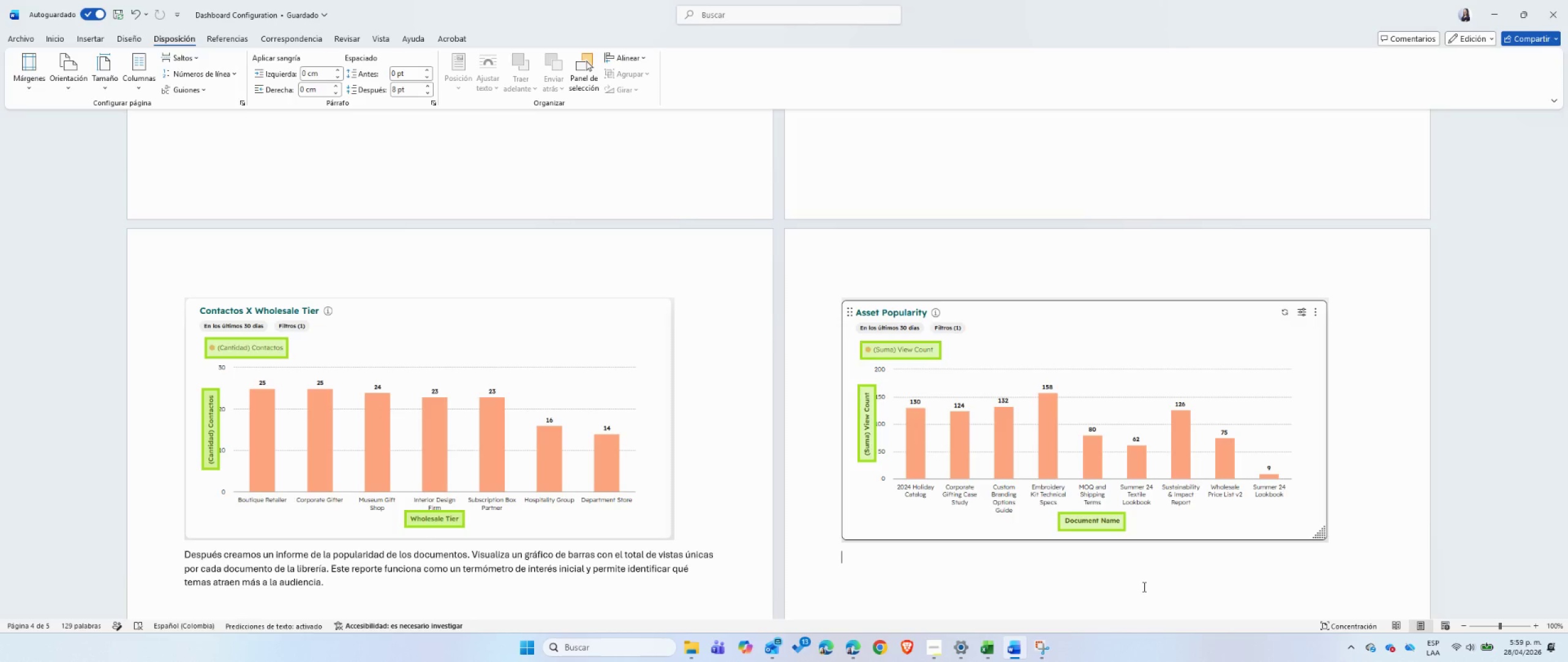 
wait(16.54)
 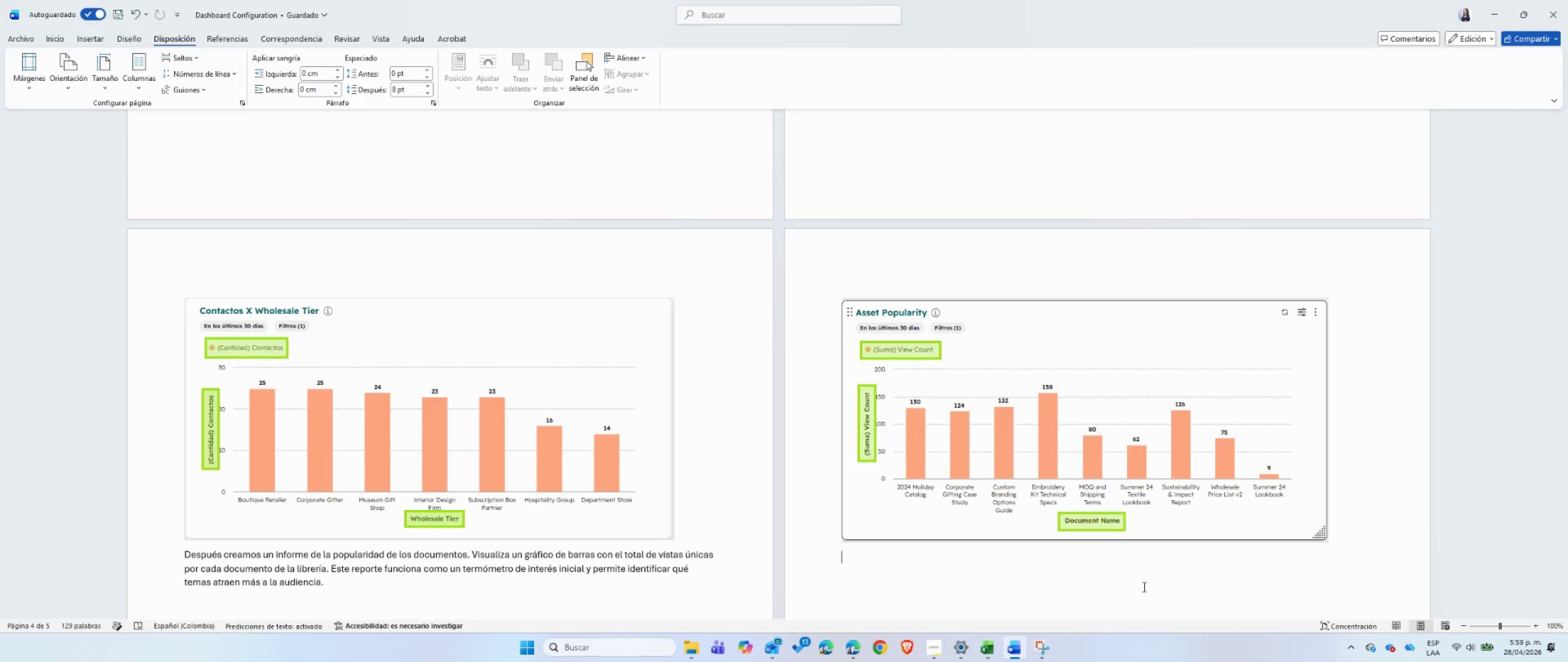 
type(Tambi;en creamos un informe con el tiempo promedio de visualizaci;on de cada documento, apra poder tener un informe que se actualice solo y que permita entender qu;e documento es el que m;as genera inter;es en nuestros leads. )
 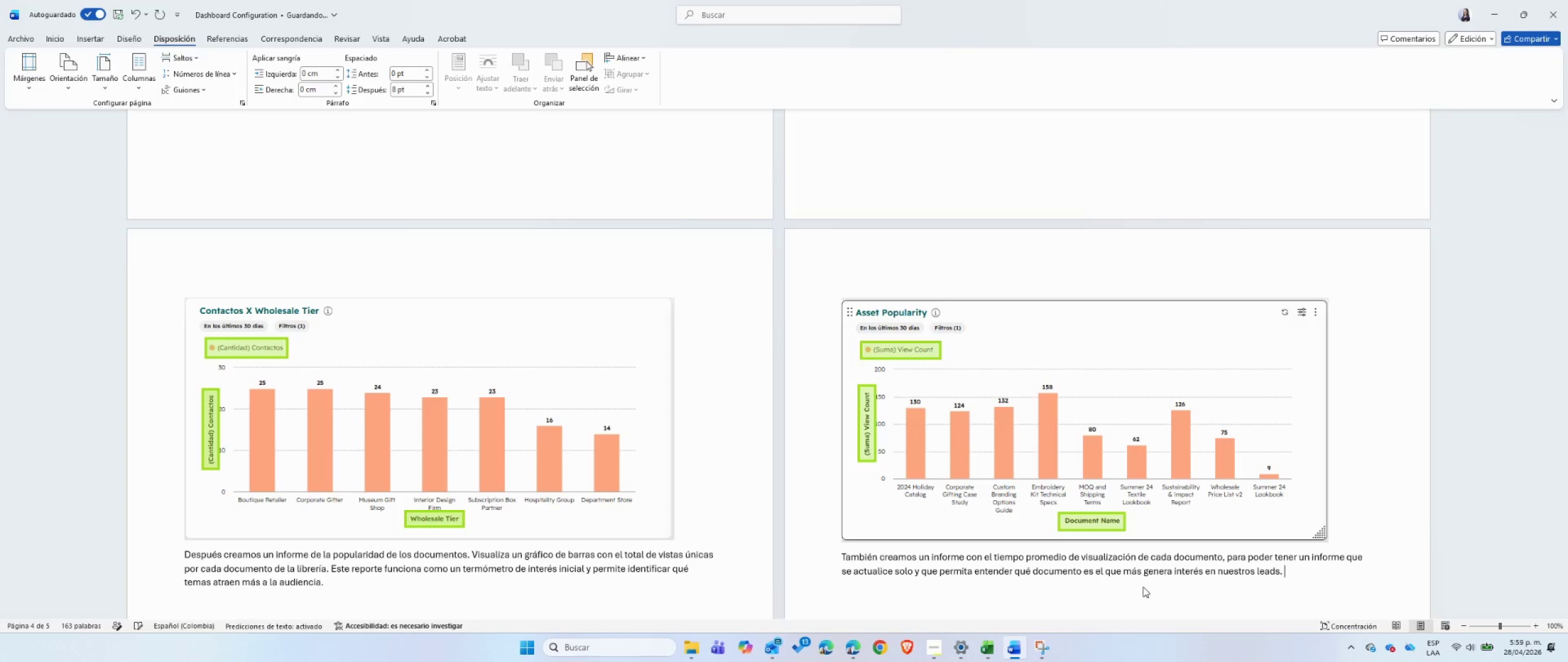 
key(Enter)
 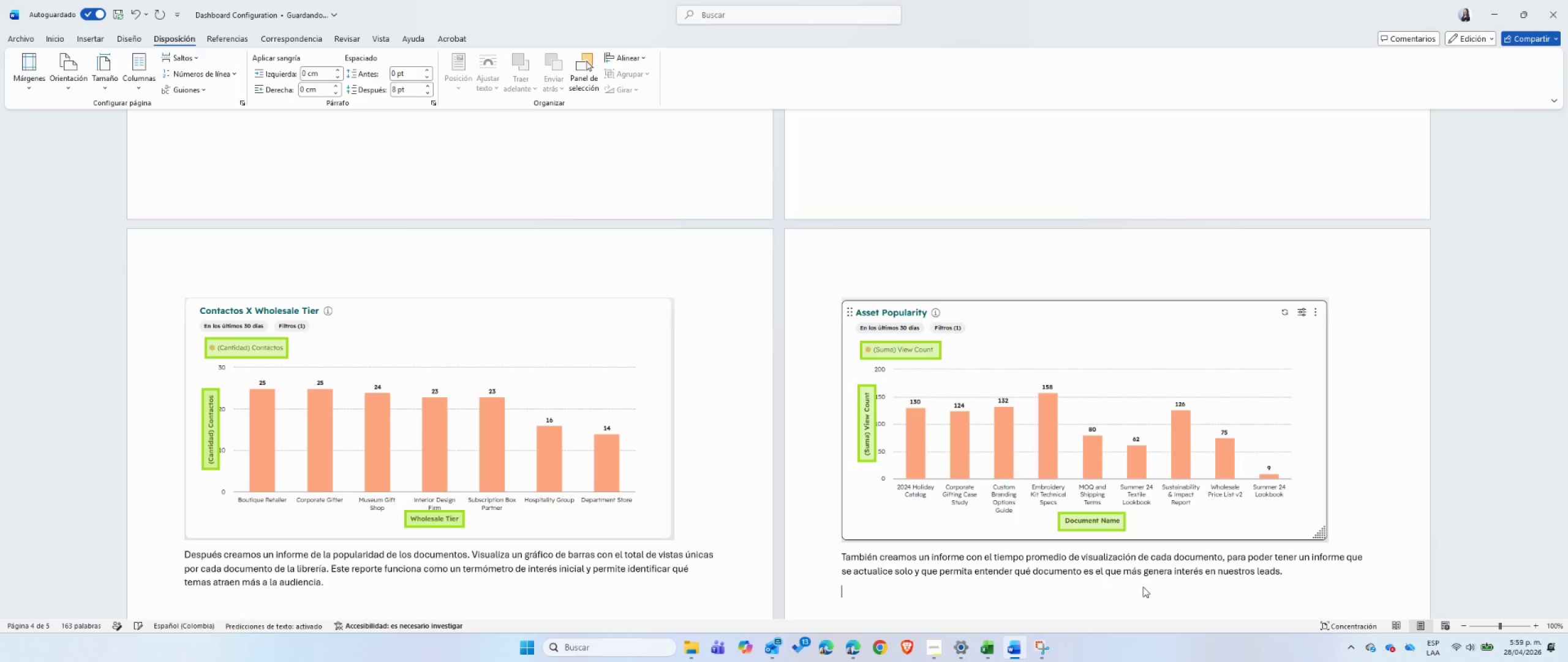 
key(Alt+AltLeft)
 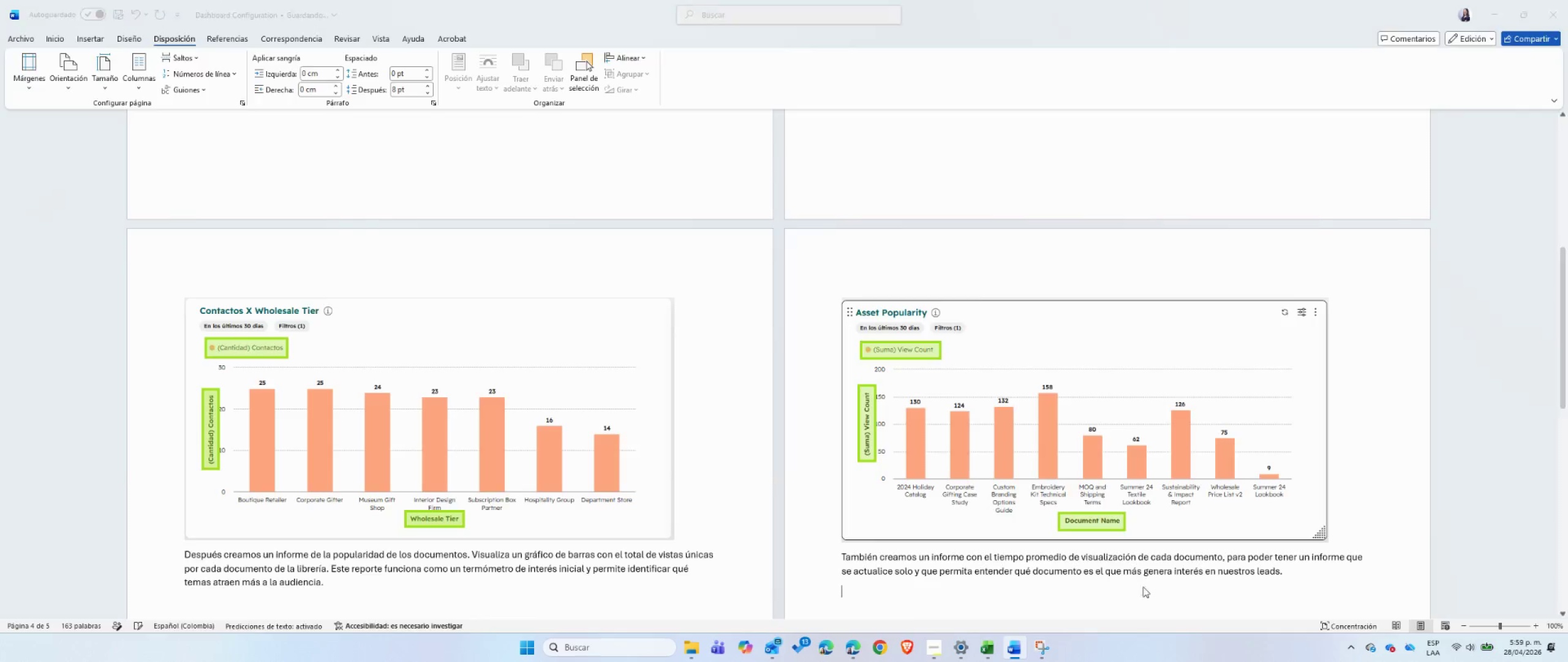 
key(Alt+Tab)
 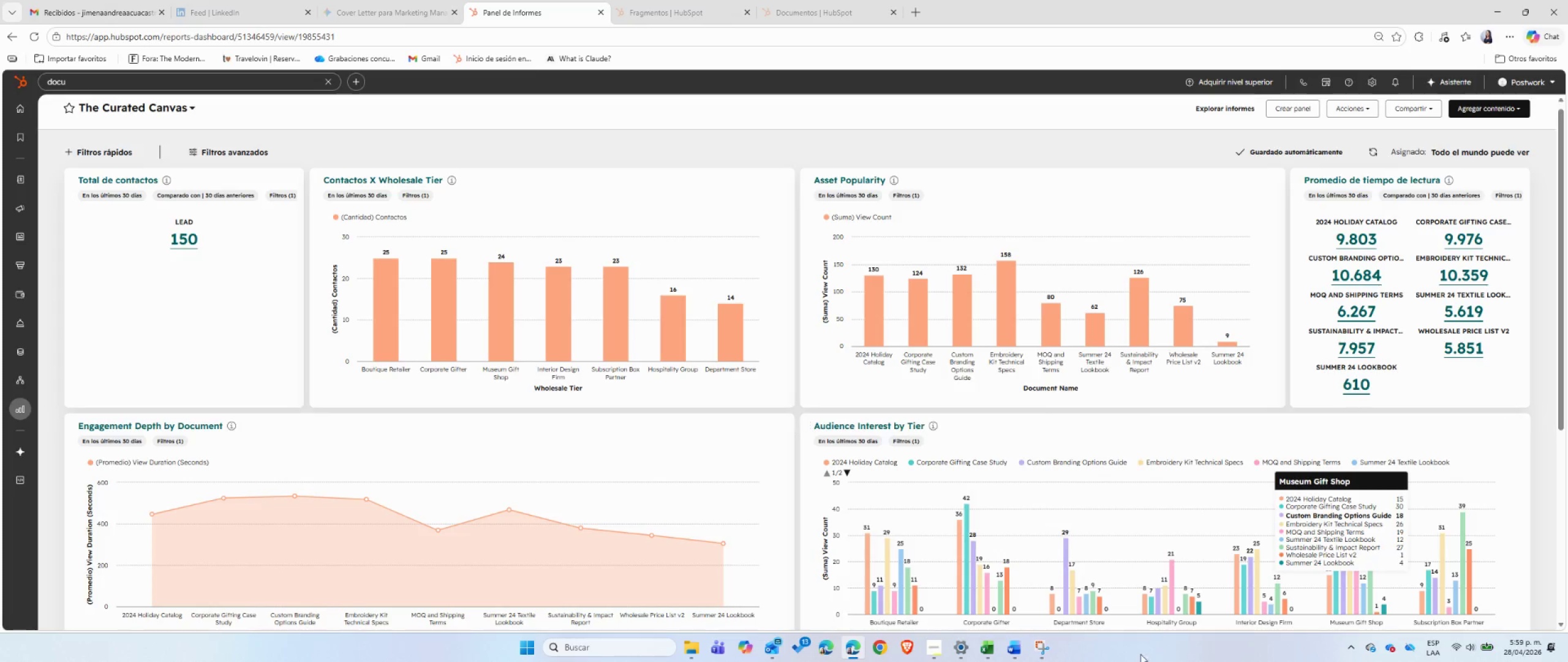 
left_click([1031, 656])
 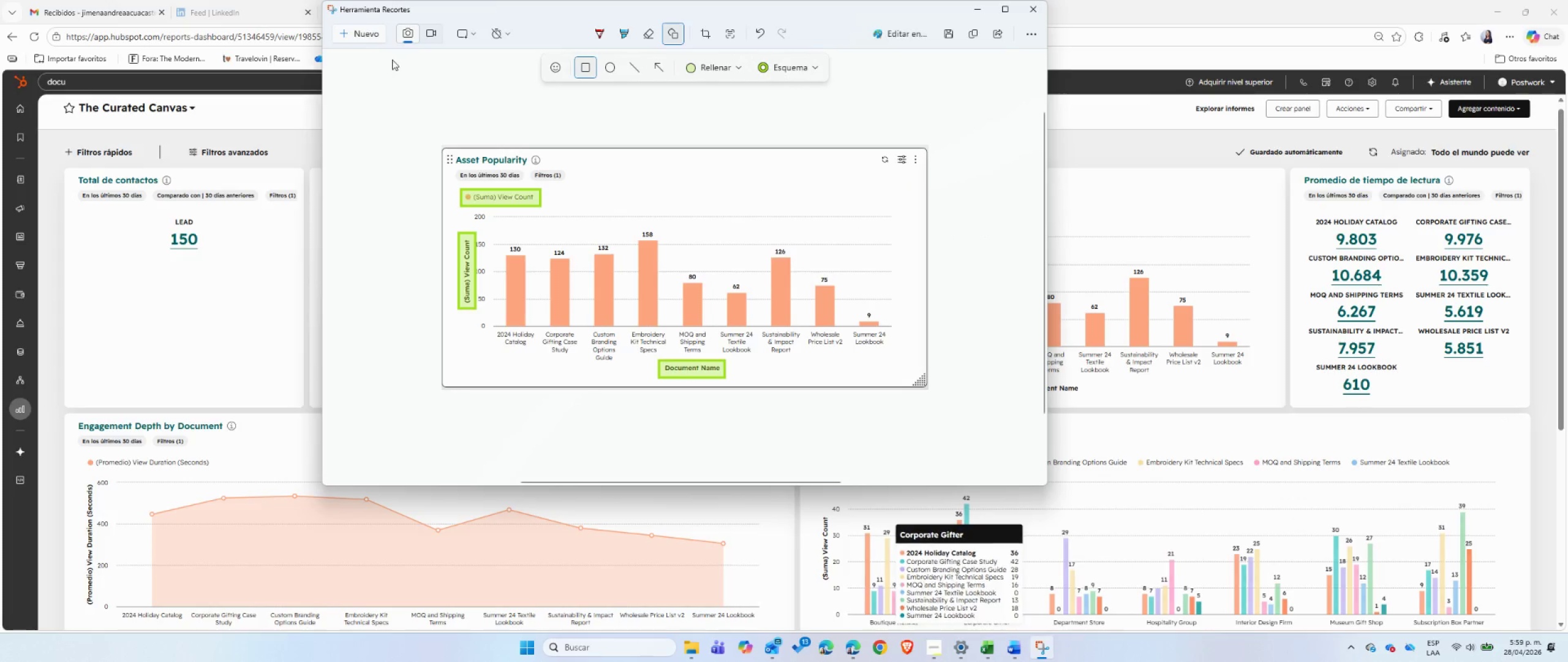 
left_click([349, 28])
 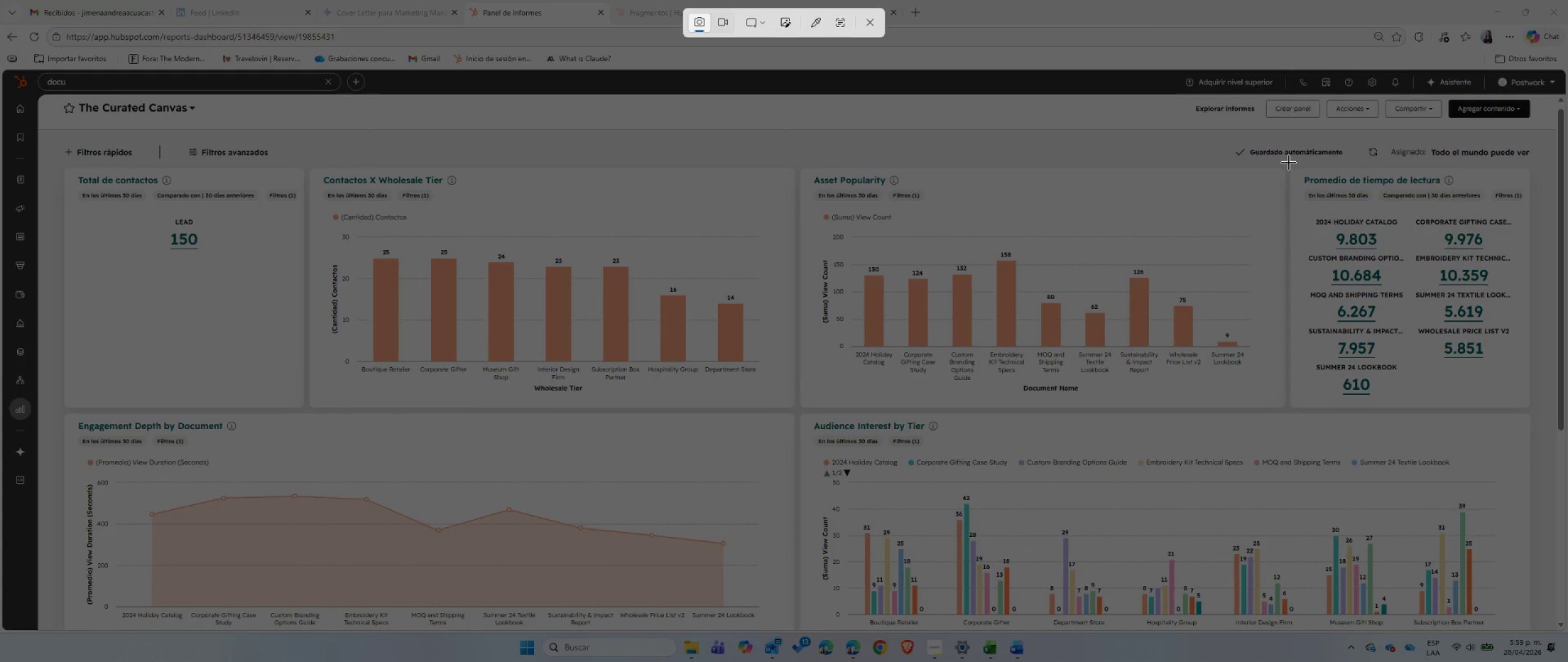 
left_click_drag(start_coordinate=[1289, 164], to_coordinate=[1532, 409])
 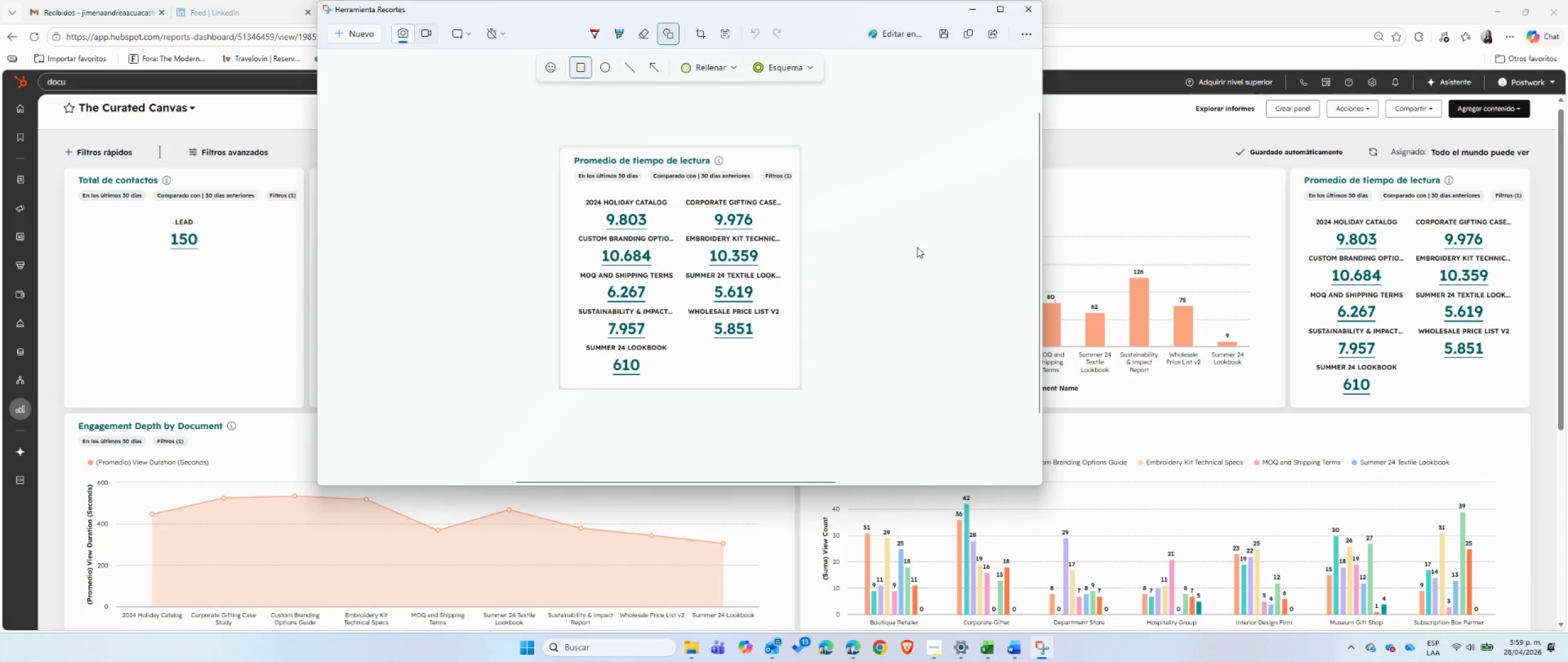 
left_click([807, 12])
 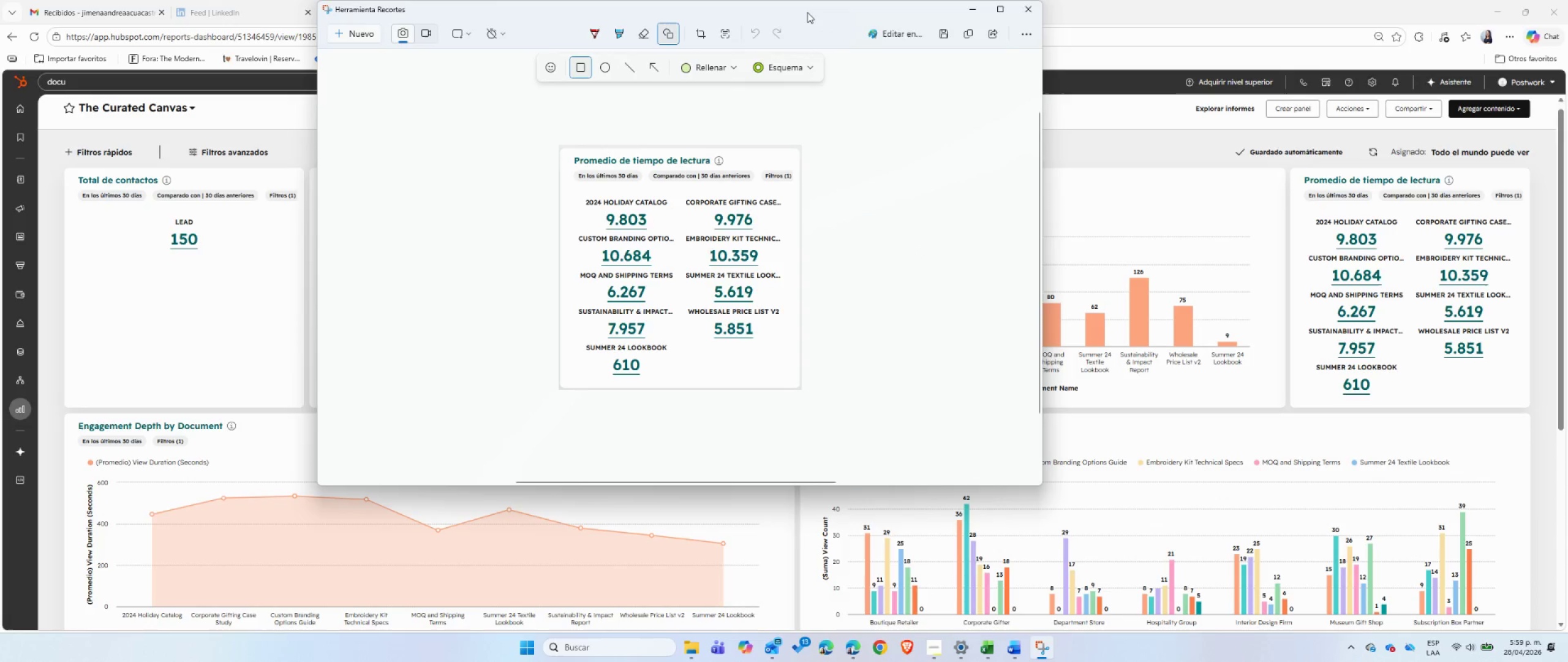 
key(Control+ControlLeft)
 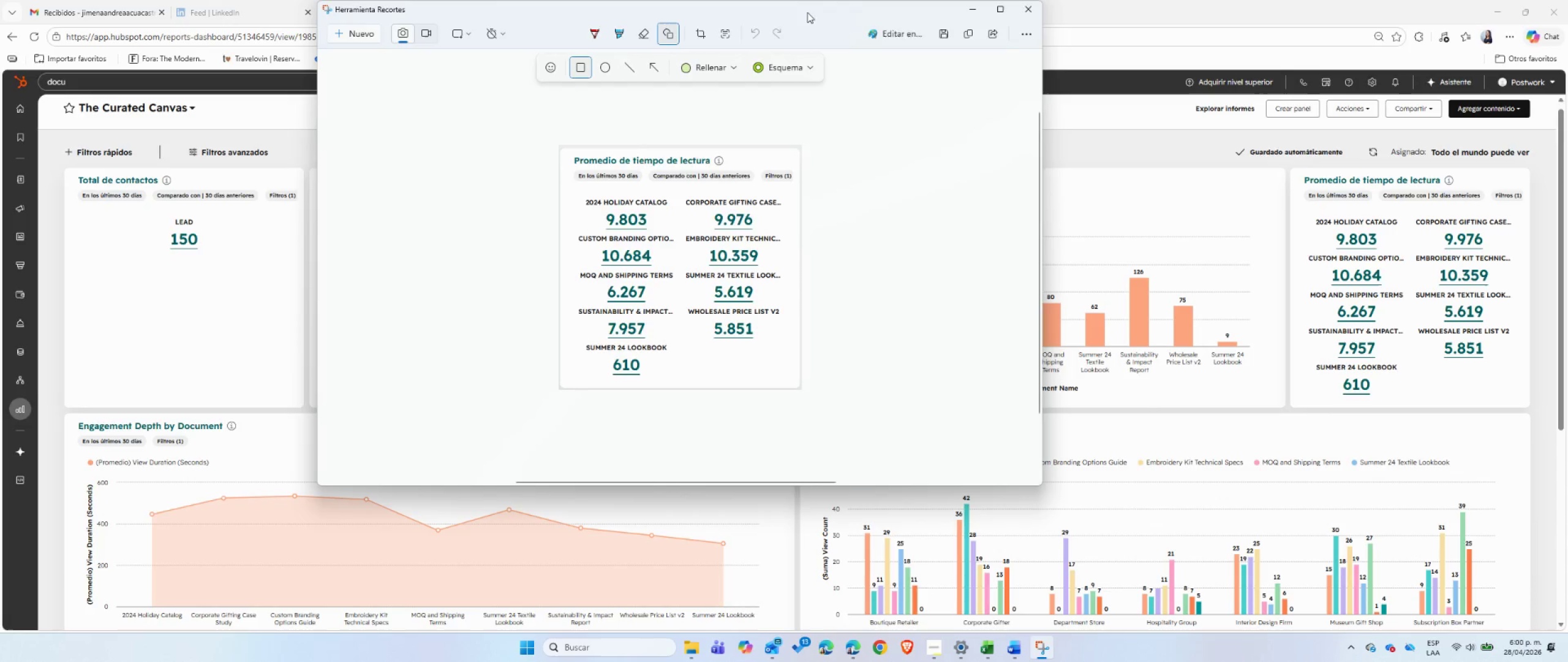 
key(Control+C)
 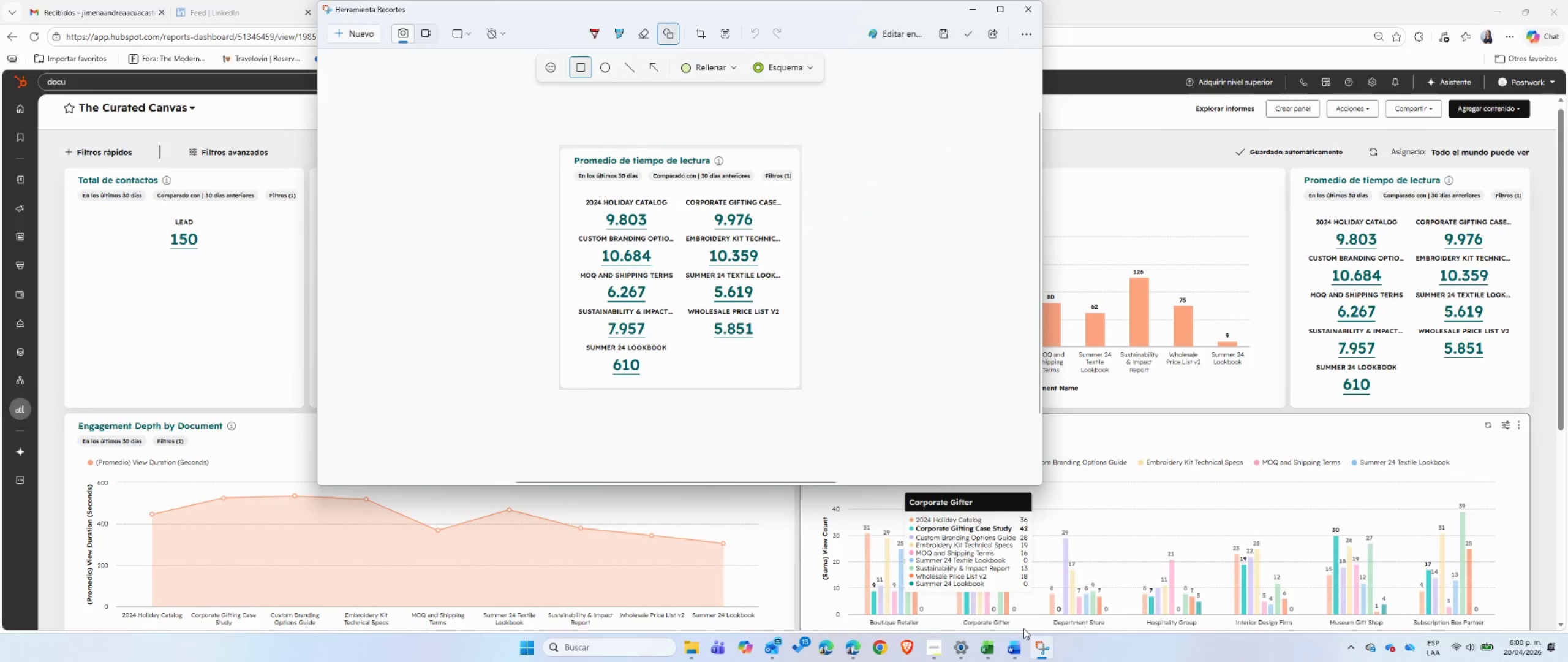 
left_click([1019, 646])
 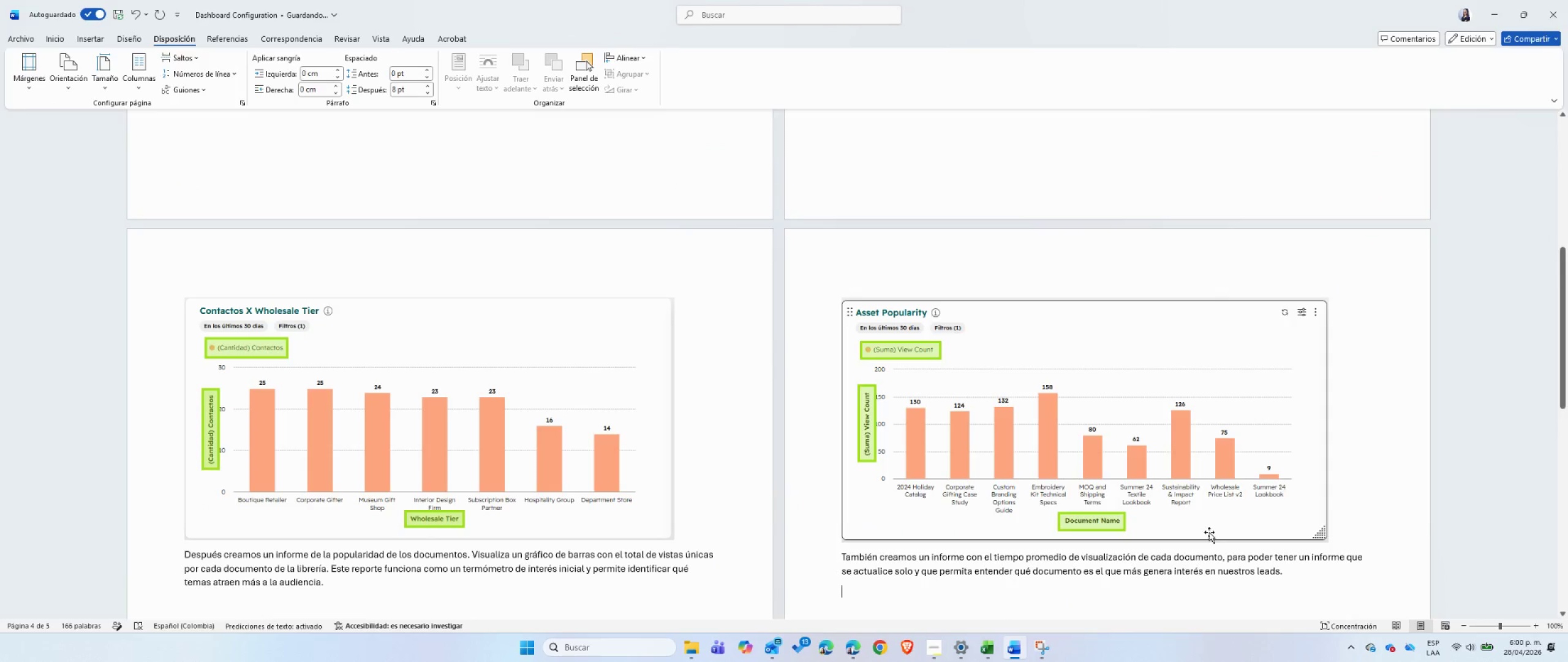 
key(Control+ControlLeft)
 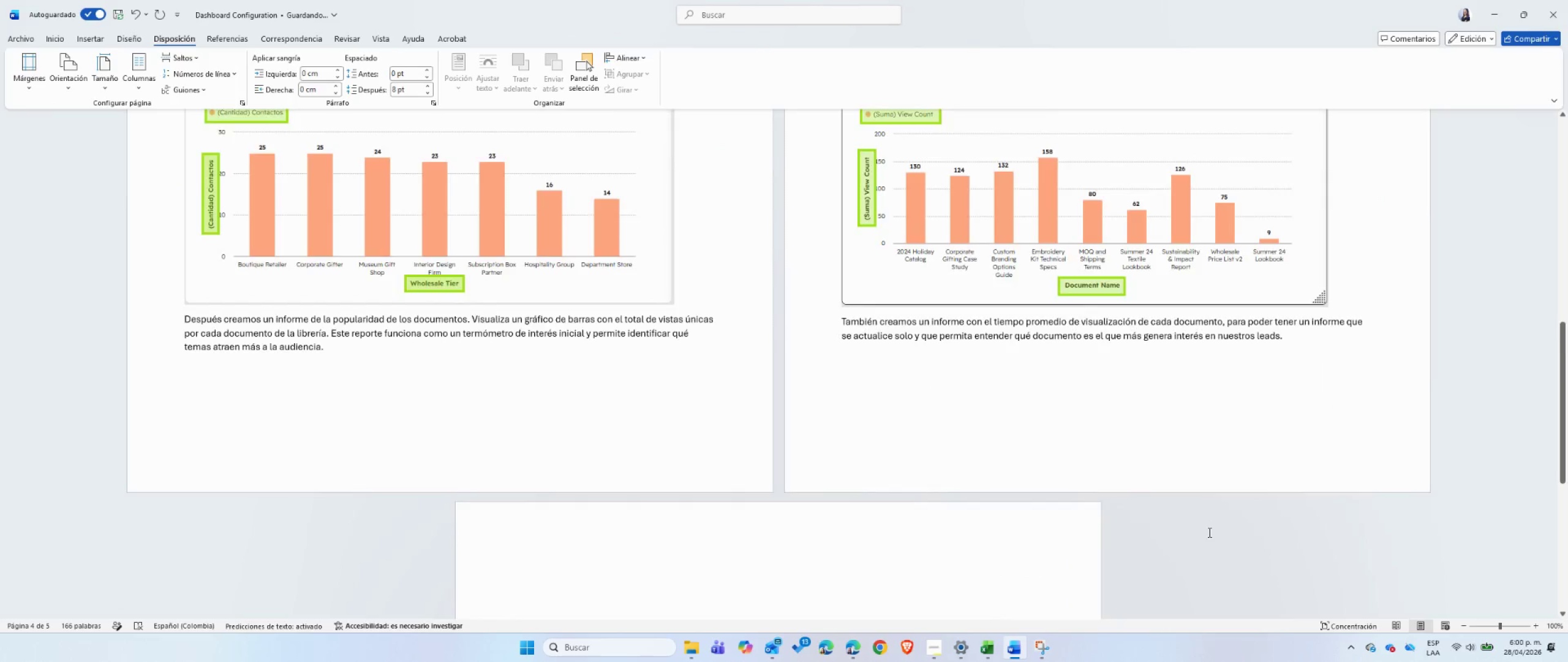 
key(Control+V)
 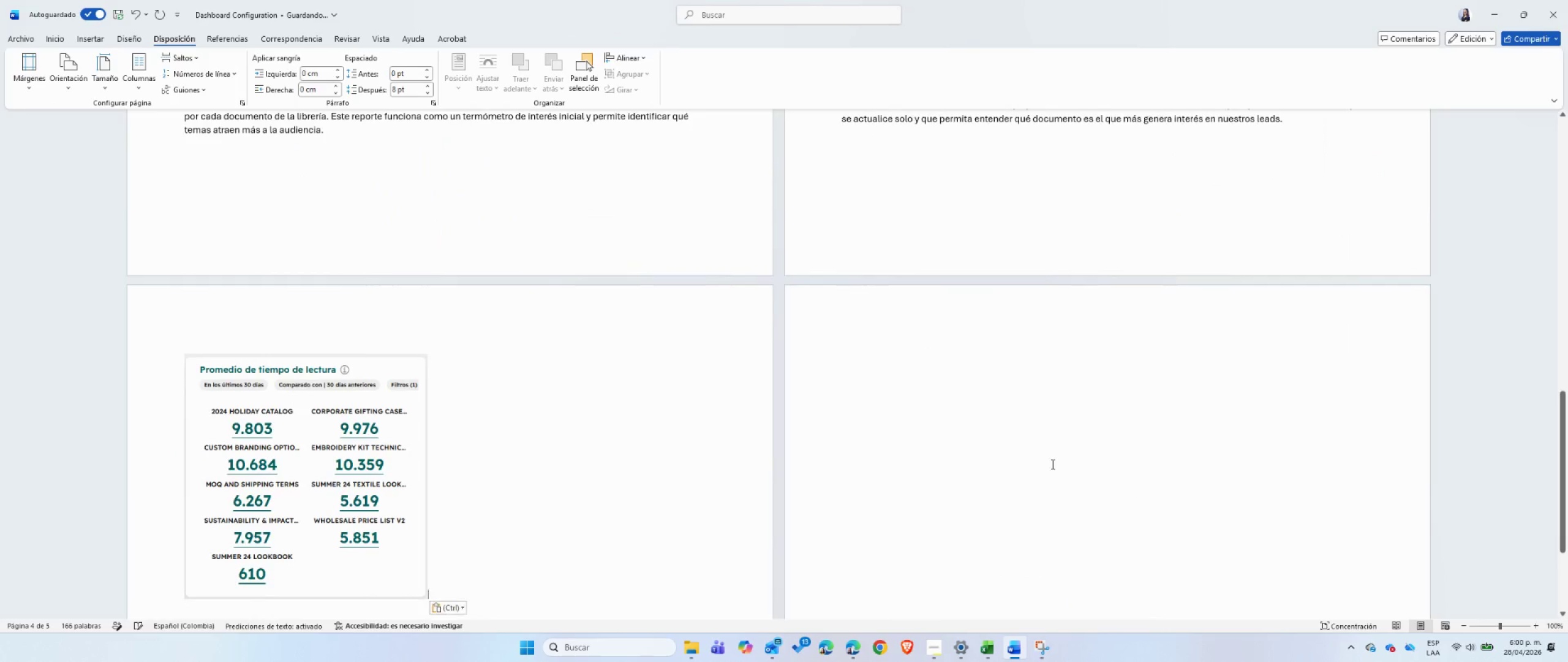 
scroll: coordinate [1047, 462], scroll_direction: down, amount: 11.0
 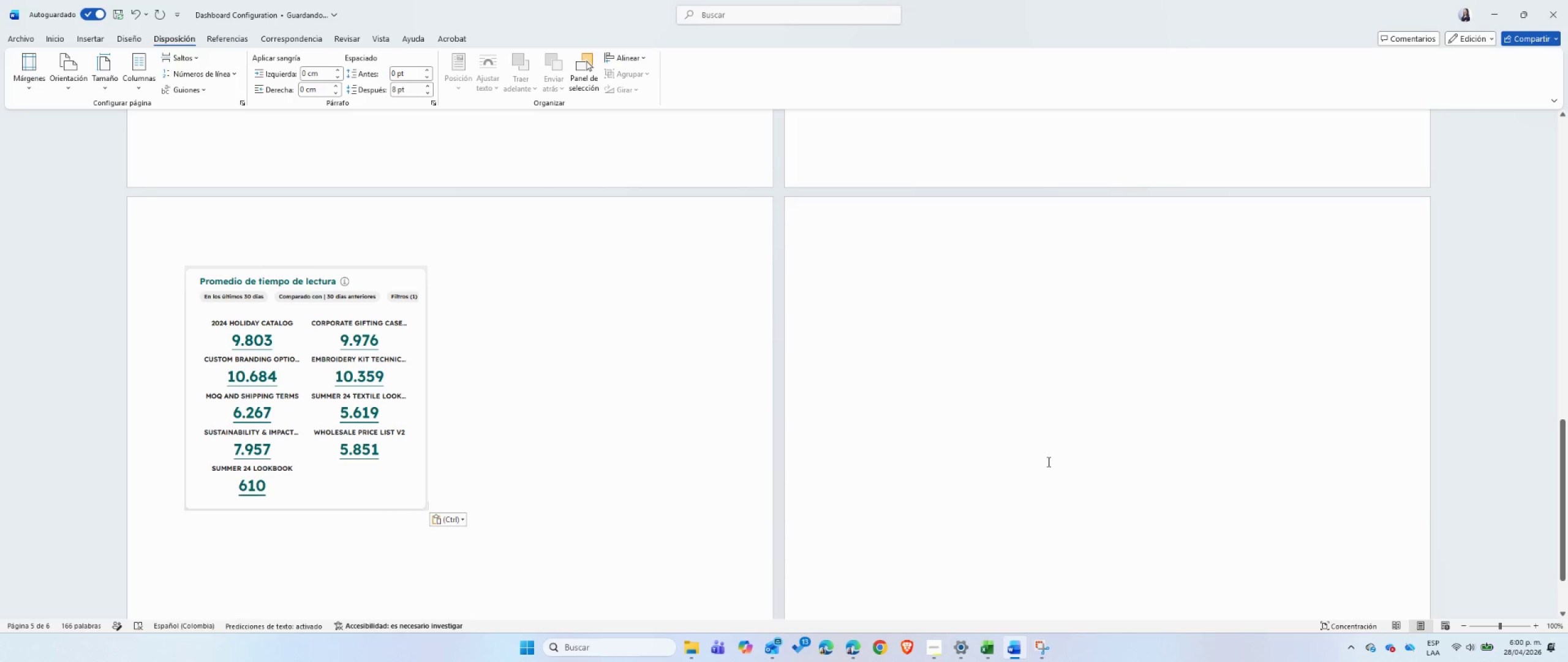 
key(Alt+AltLeft)
 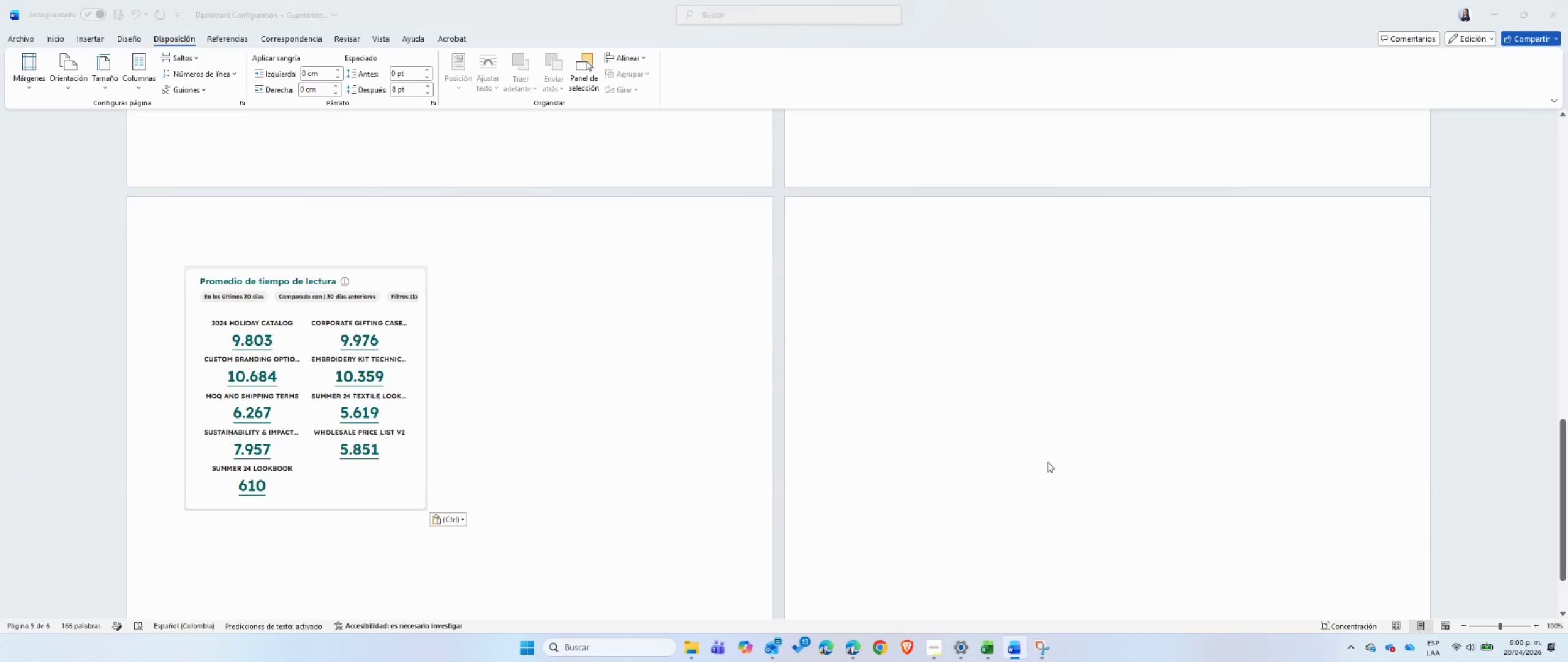 
key(Alt+Tab)
 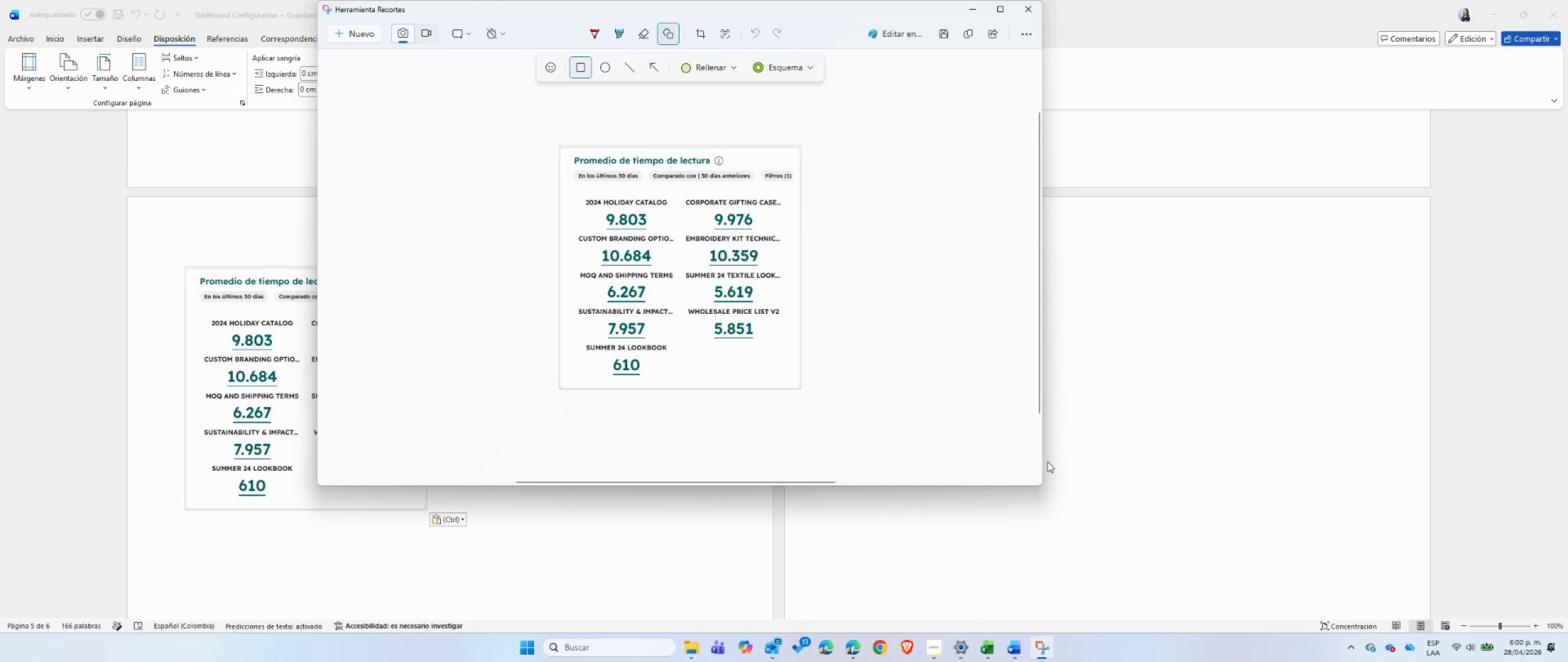 
key(Alt+AltLeft)
 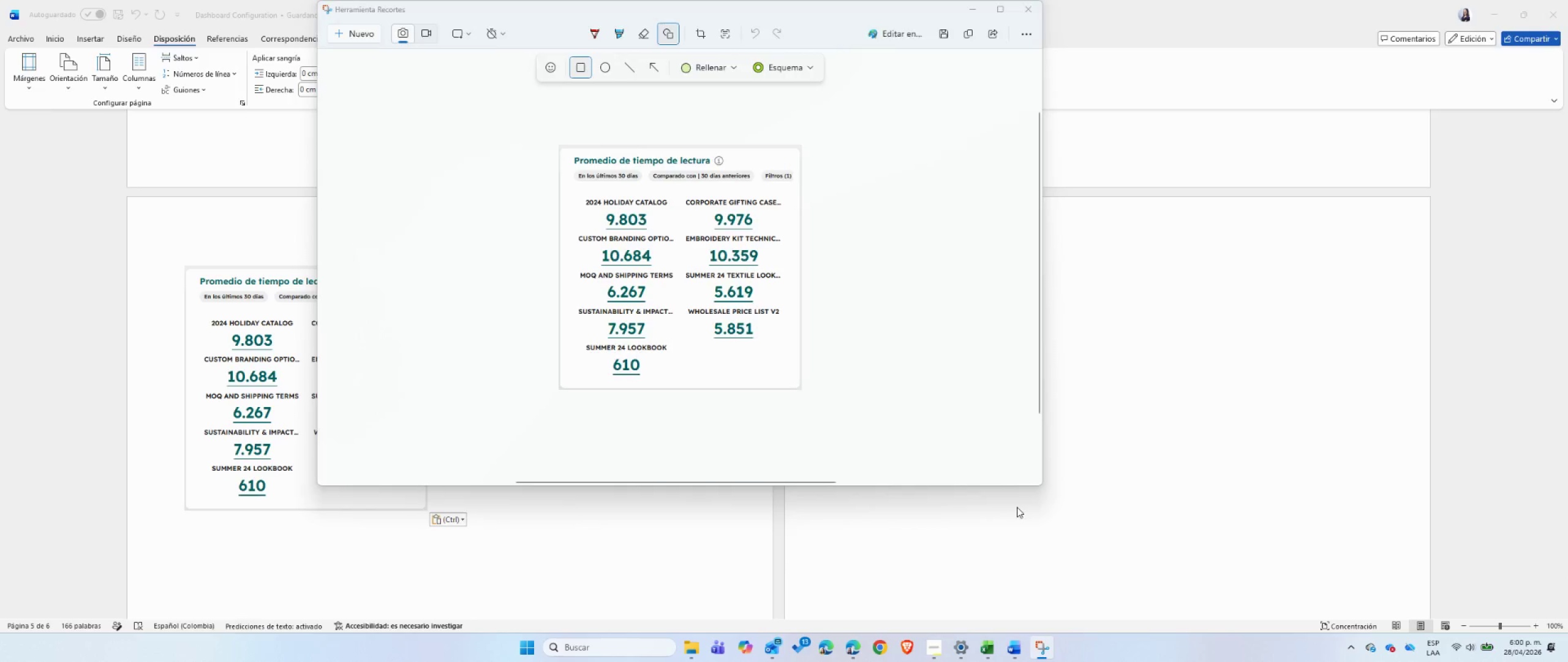 
key(Alt+Tab)
 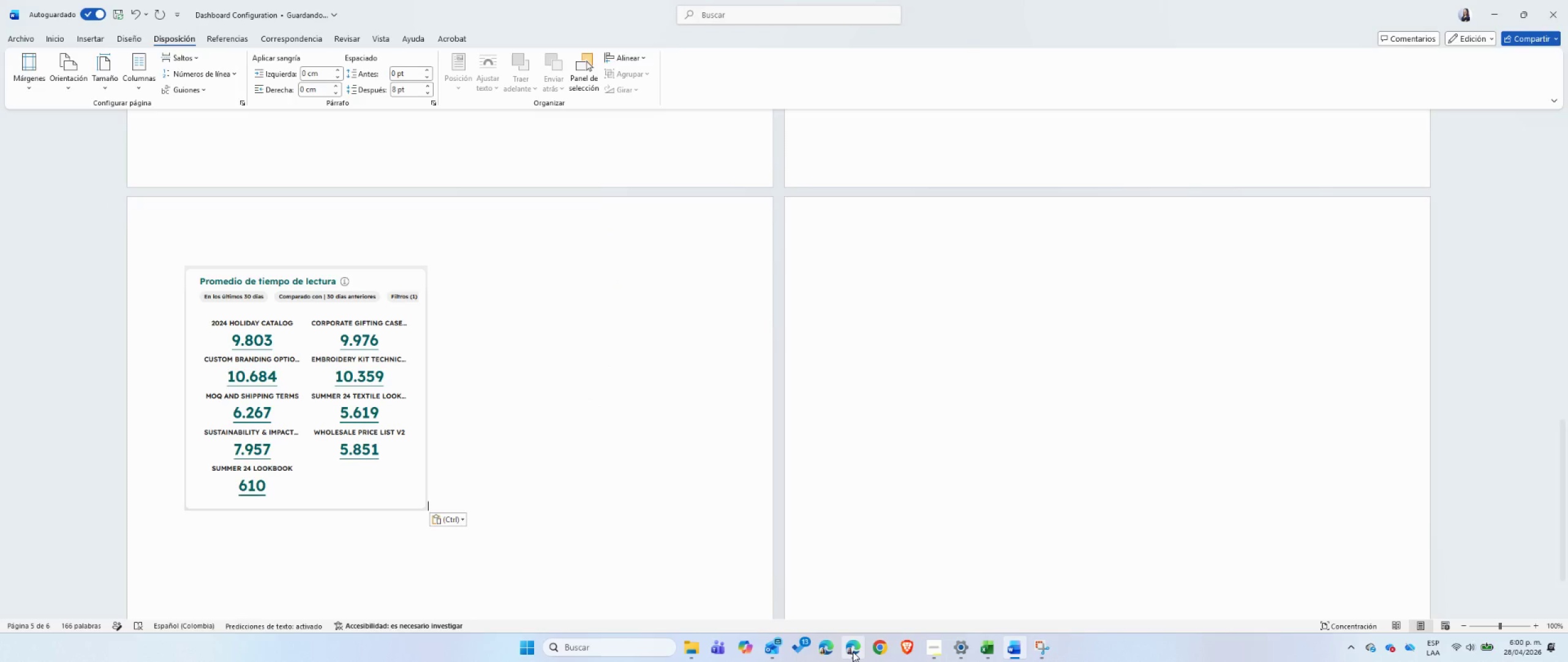 
left_click([851, 652])
 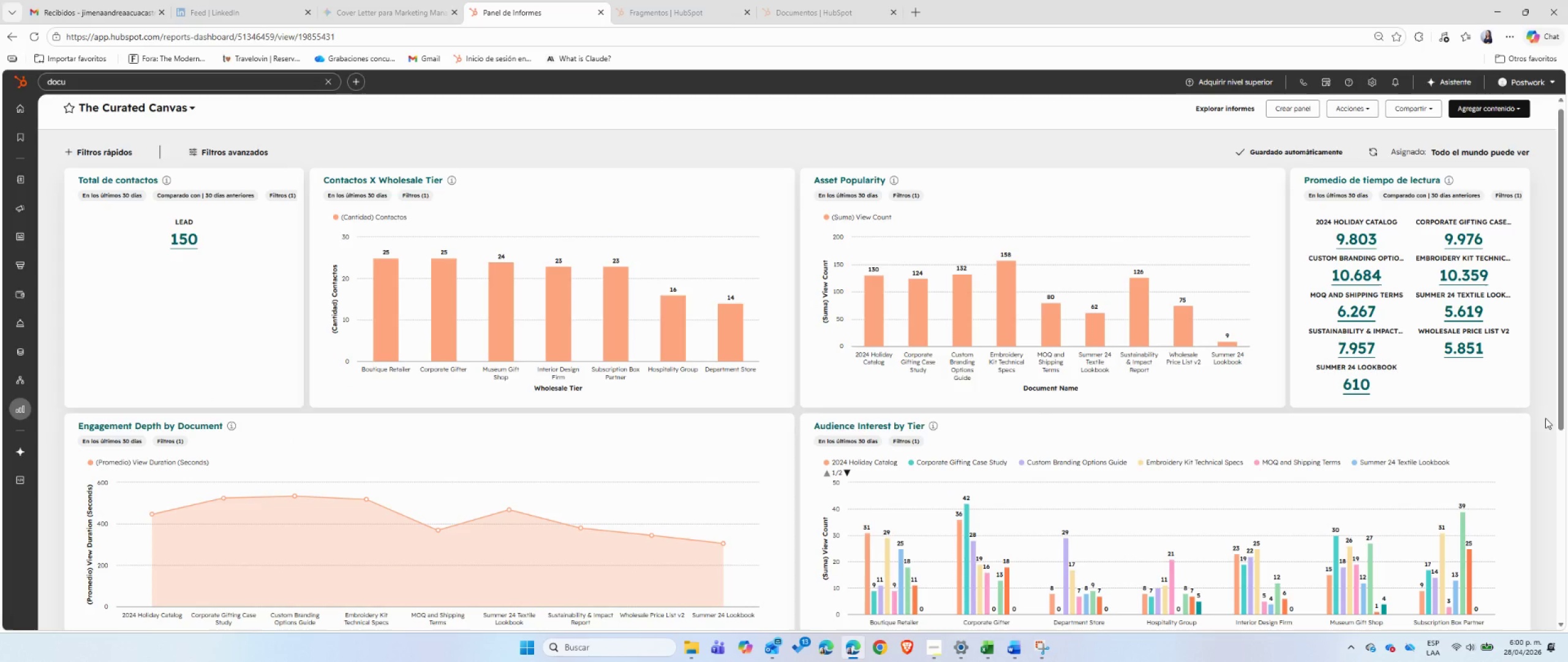 
scroll: coordinate [1545, 418], scroll_direction: down, amount: 3.0
 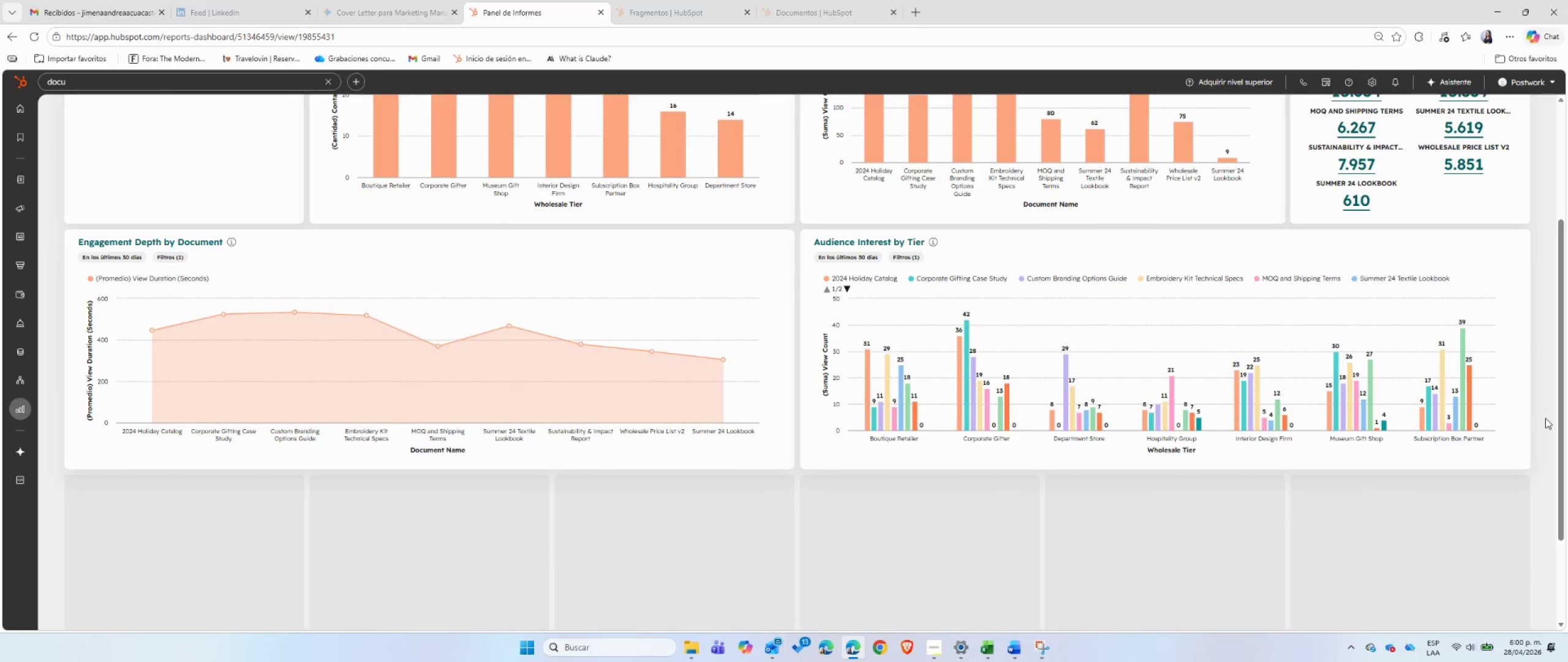 
scroll: coordinate [1545, 418], scroll_direction: up, amount: 1.0
 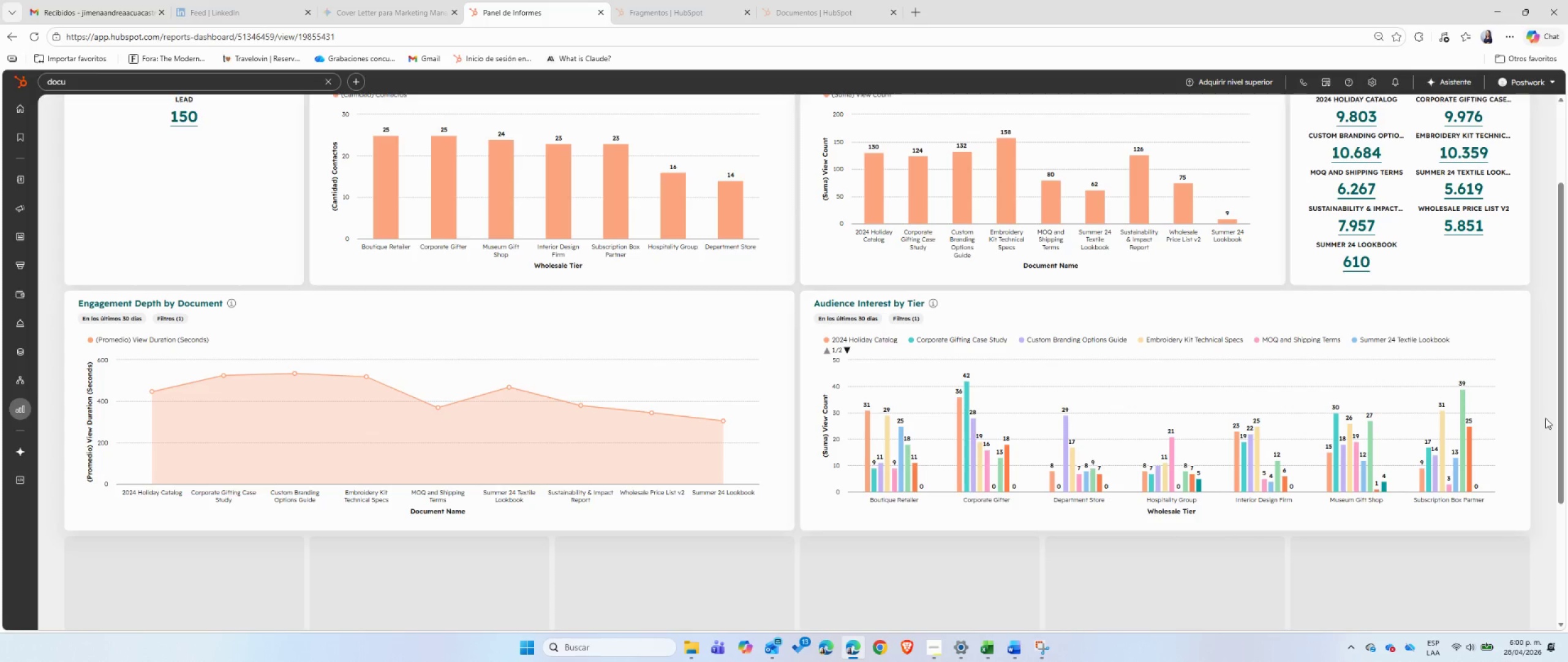 
wait(15.66)
 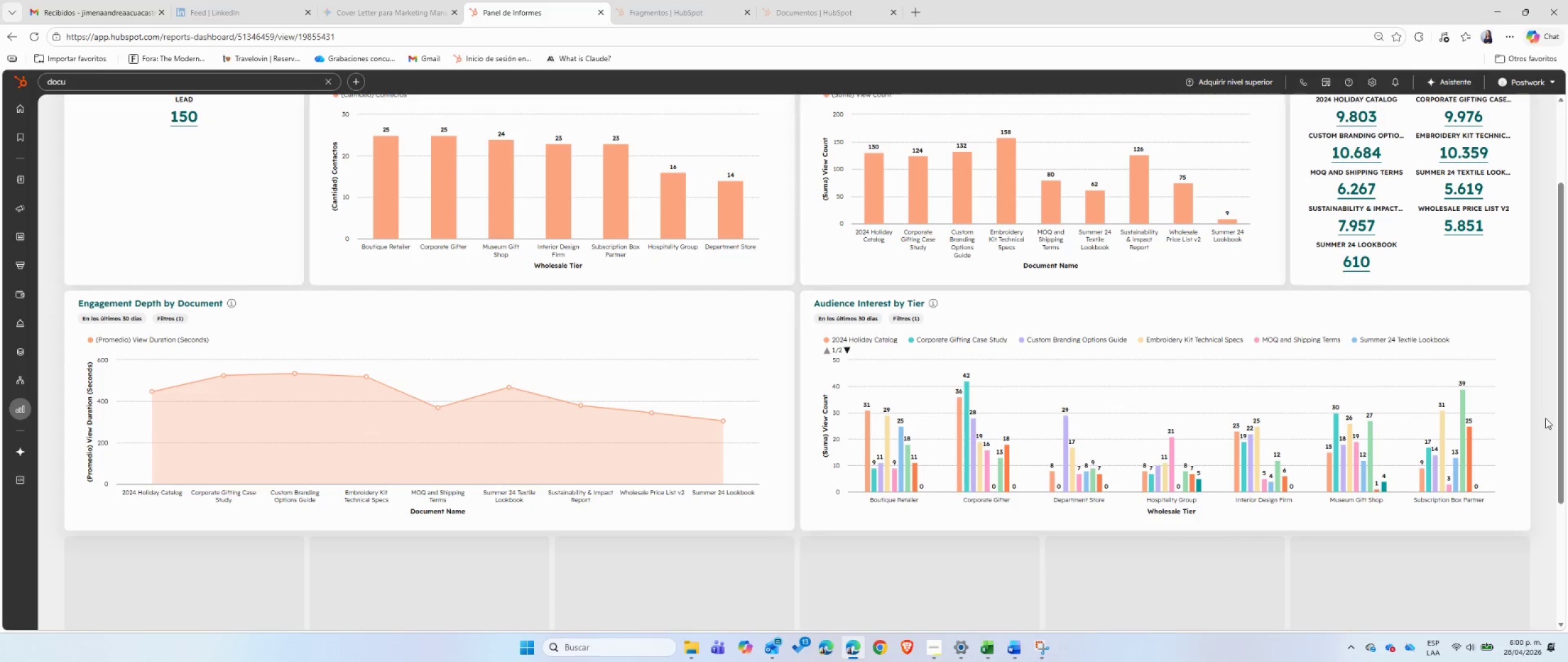 
left_click_drag(start_coordinate=[59, 306], to_coordinate=[222, 307])
 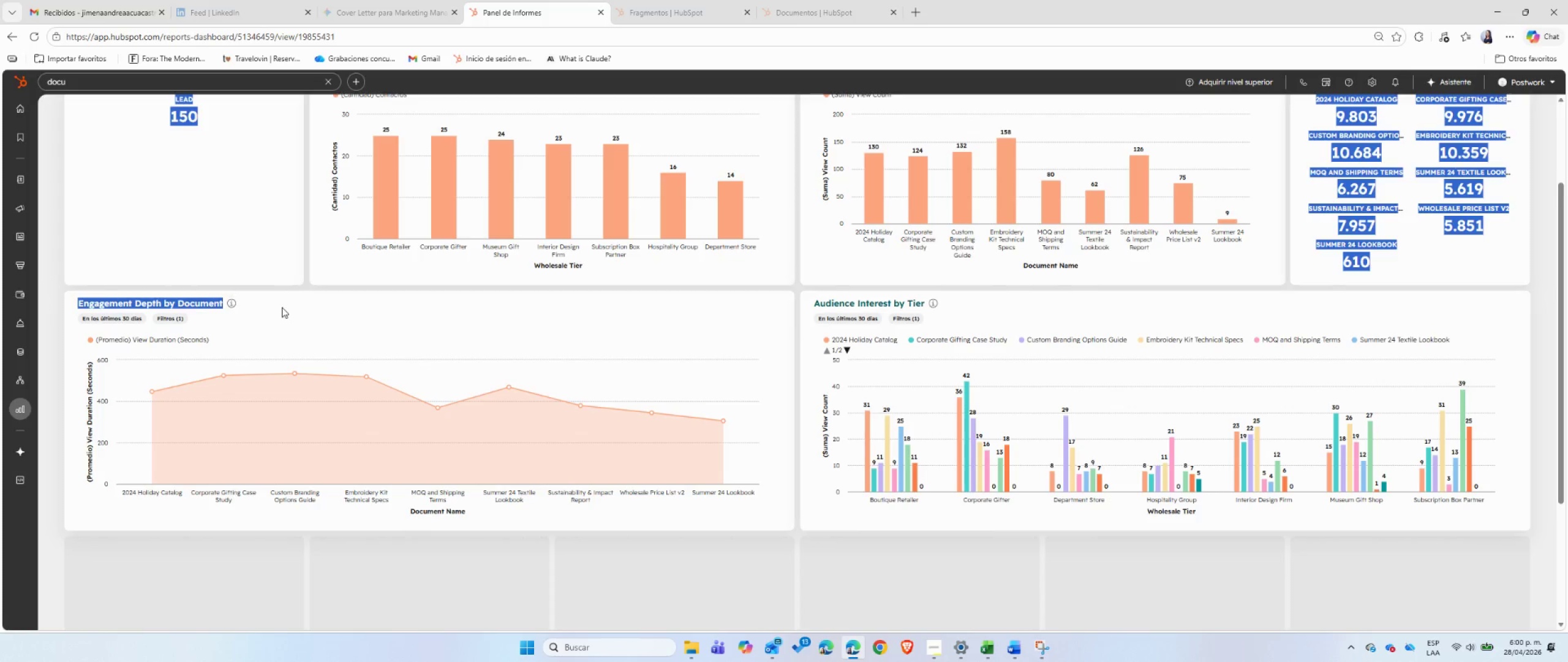 
left_click([282, 307])
 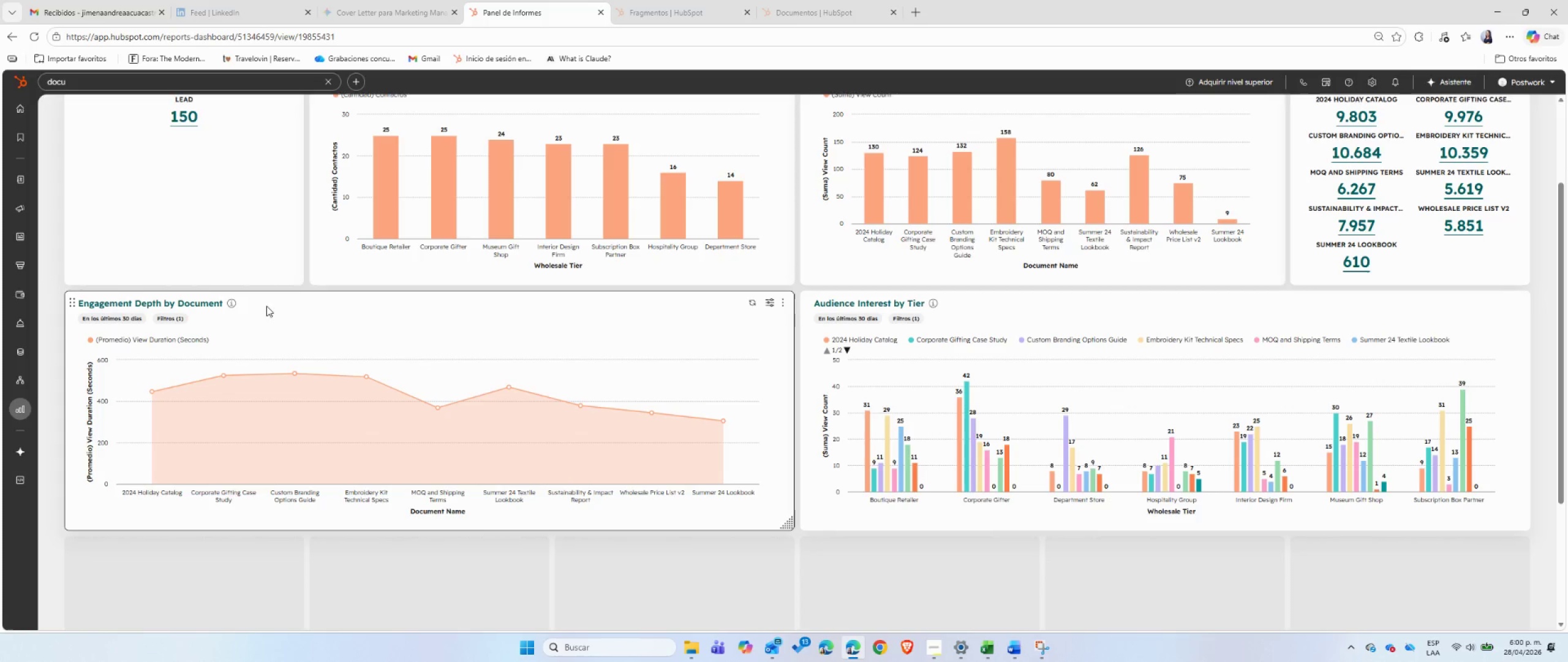 
left_click_drag(start_coordinate=[266, 306], to_coordinate=[78, 306])
 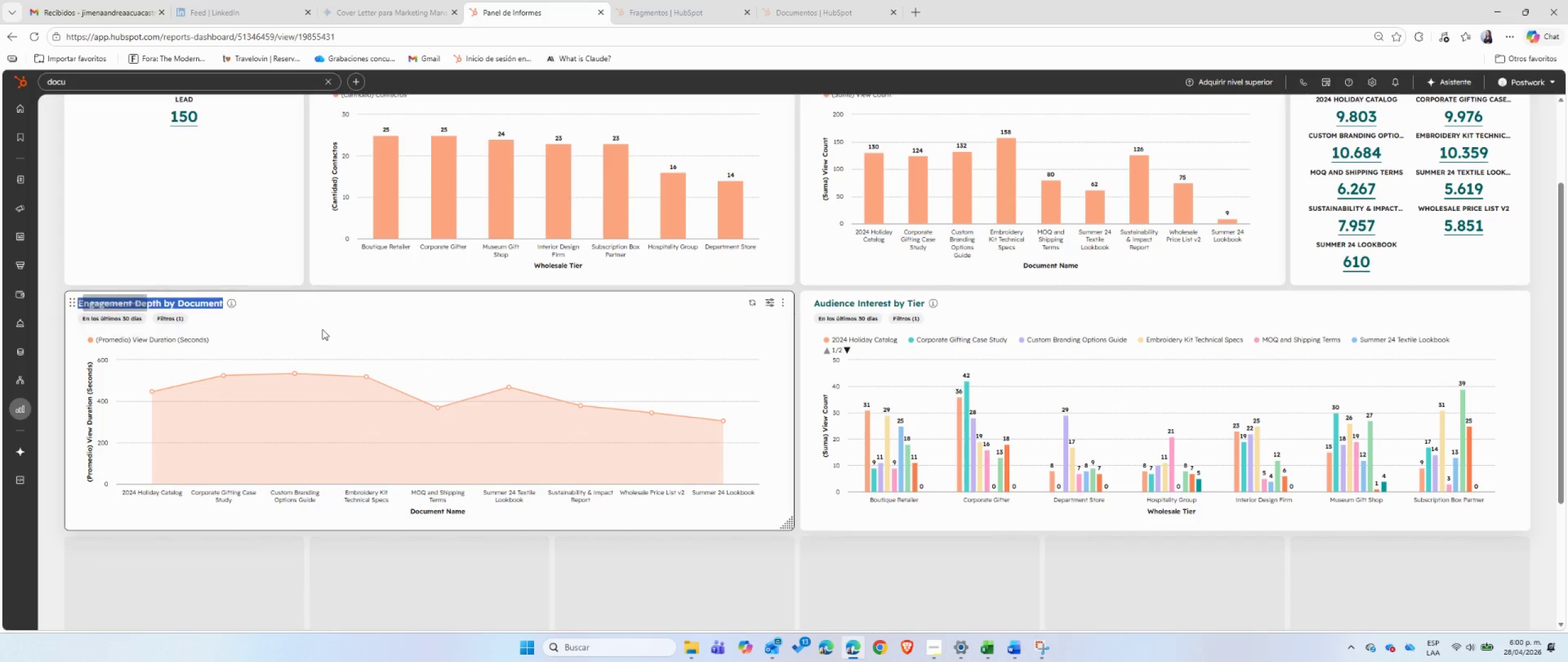 
key(Control+ControlLeft)
 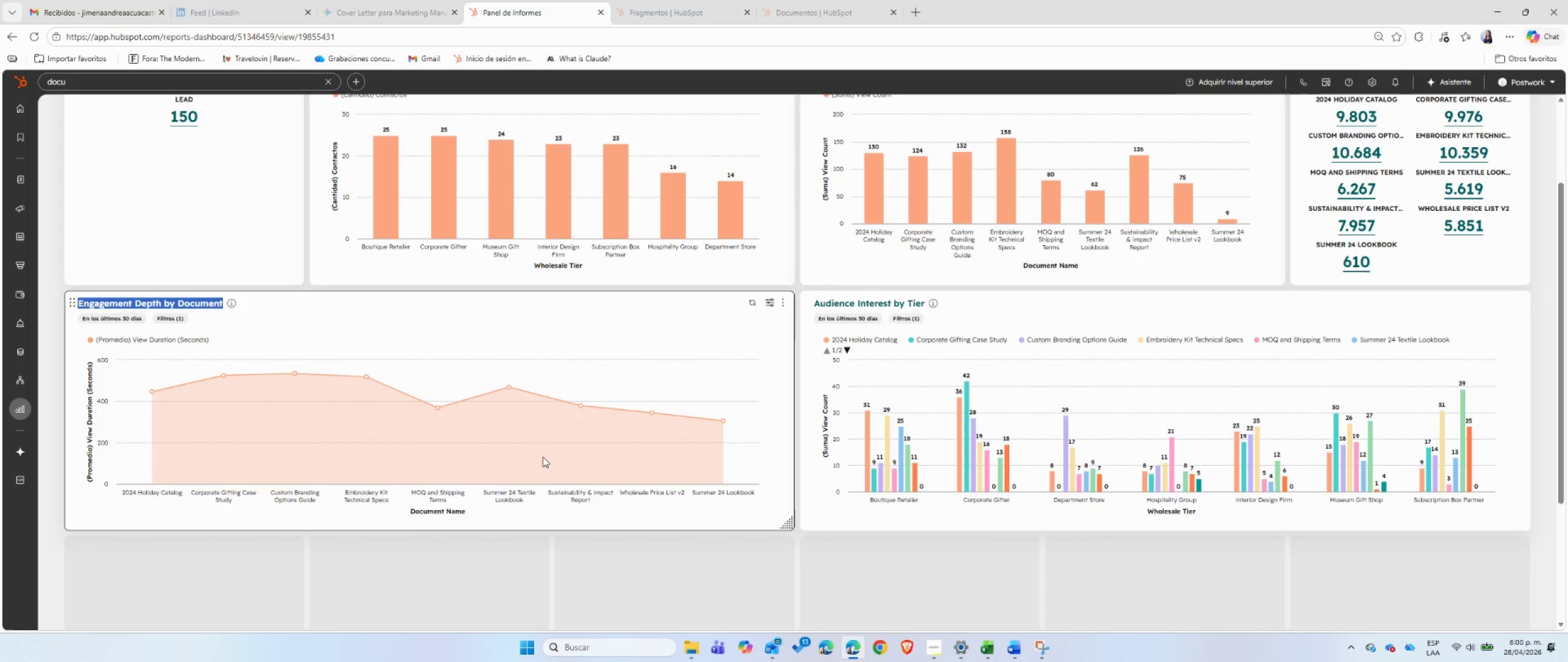 
key(Control+C)
 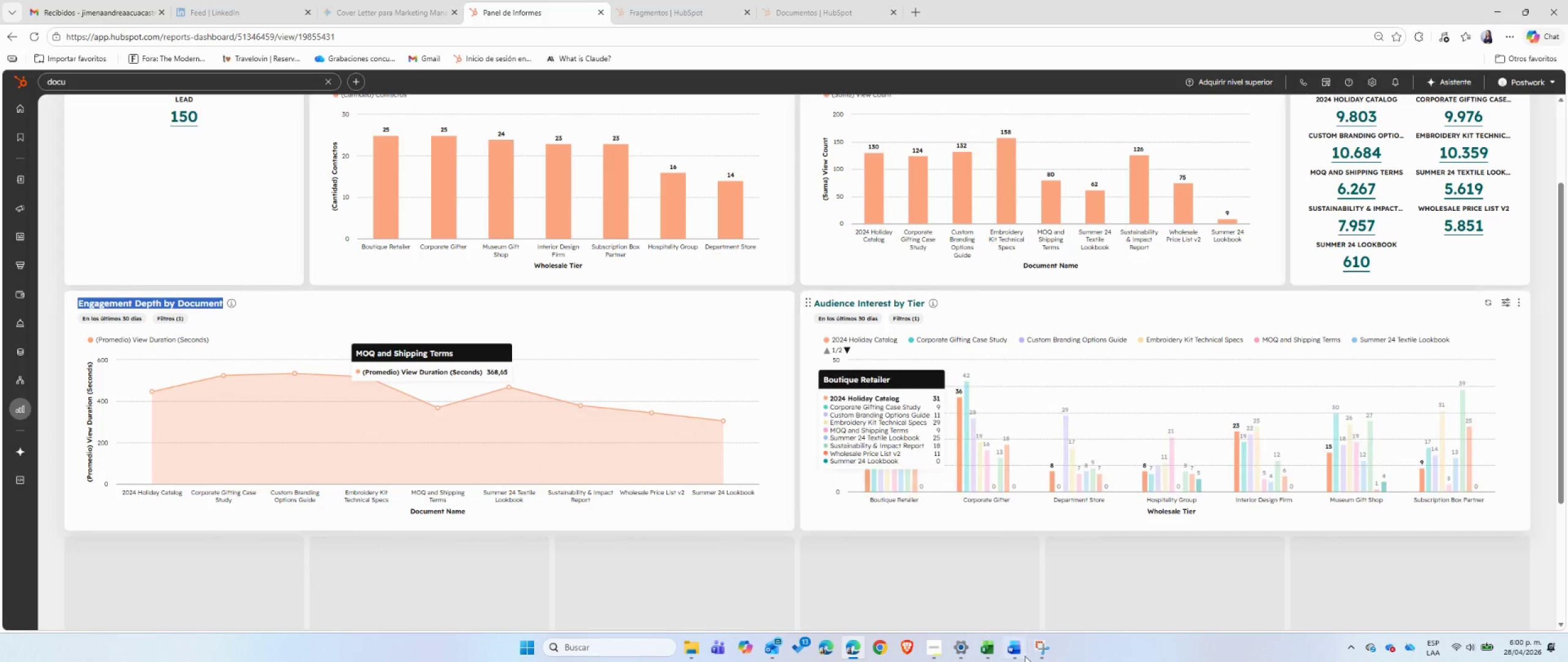 
left_click([1025, 657])
 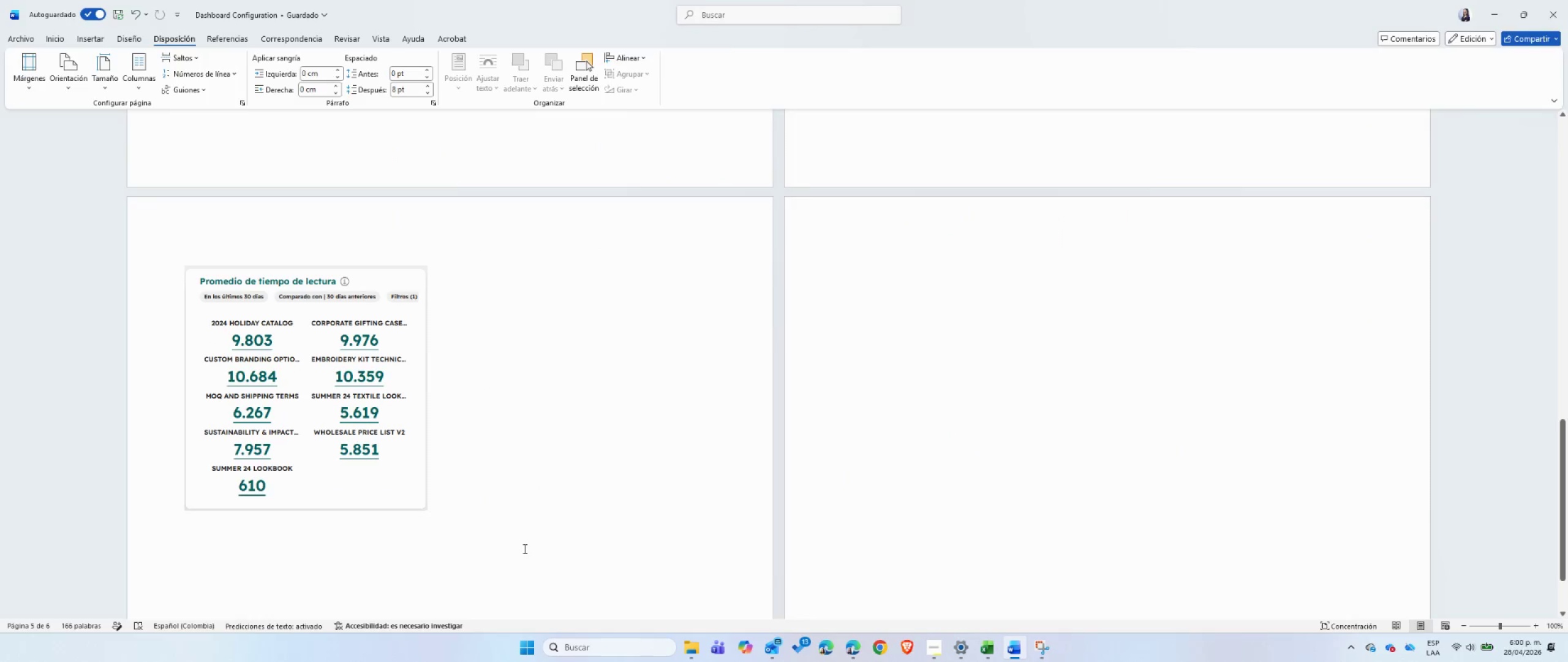 
key(Enter)
 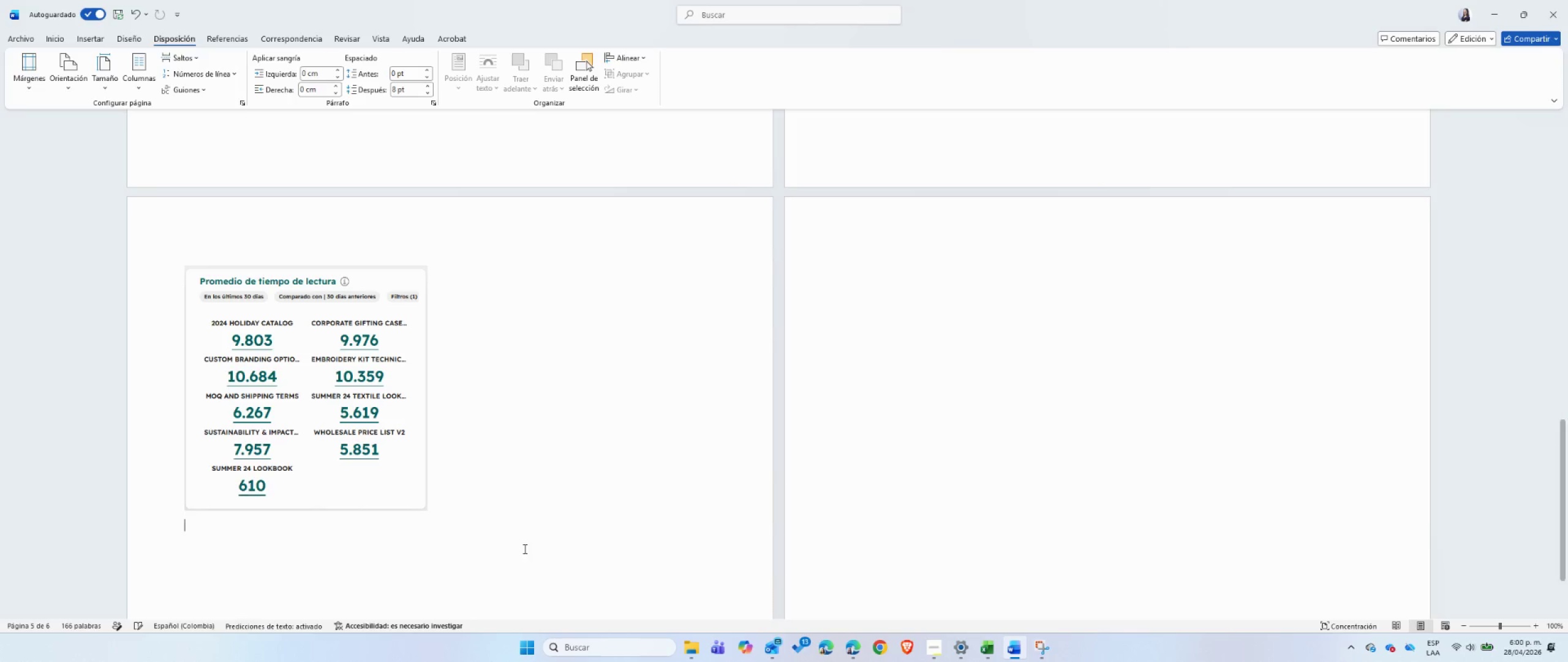 
key(Control+ControlLeft)
 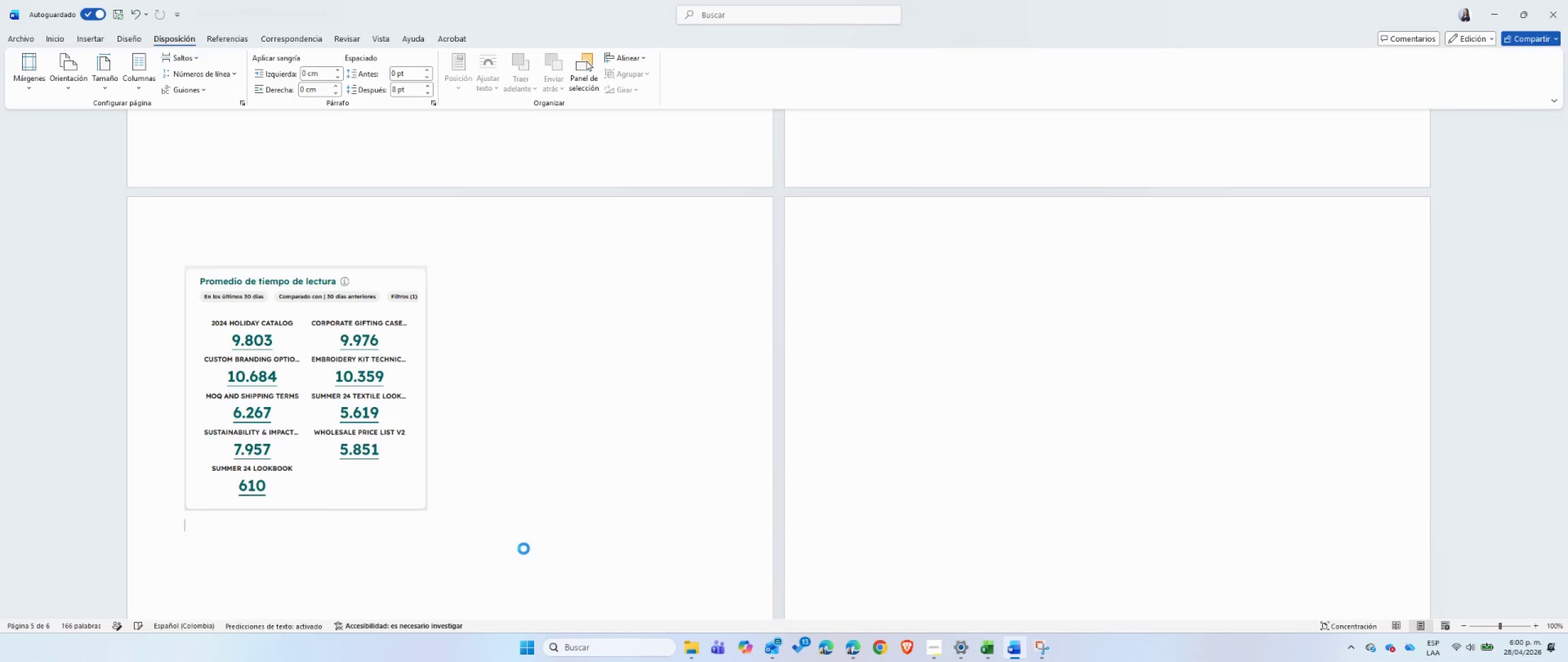 
key(Control+V)
 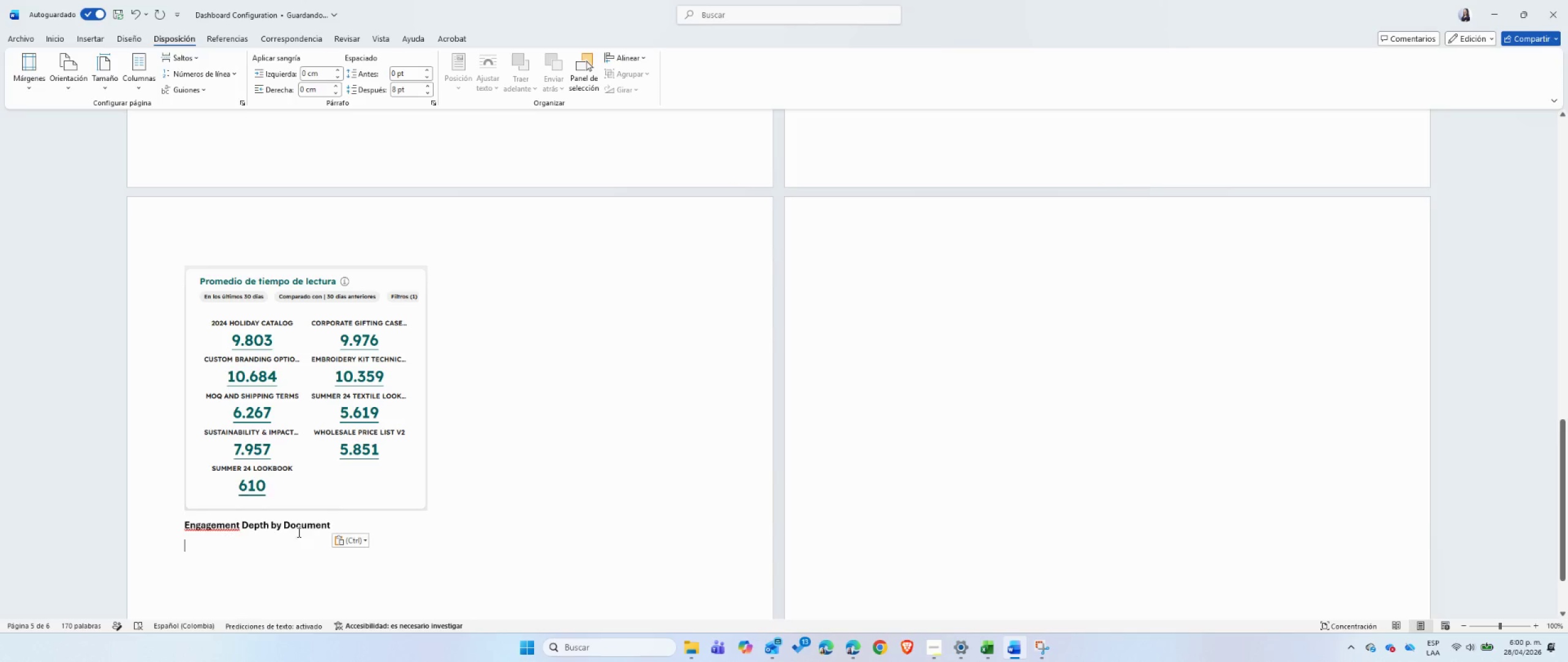 
double_click([296, 530])
 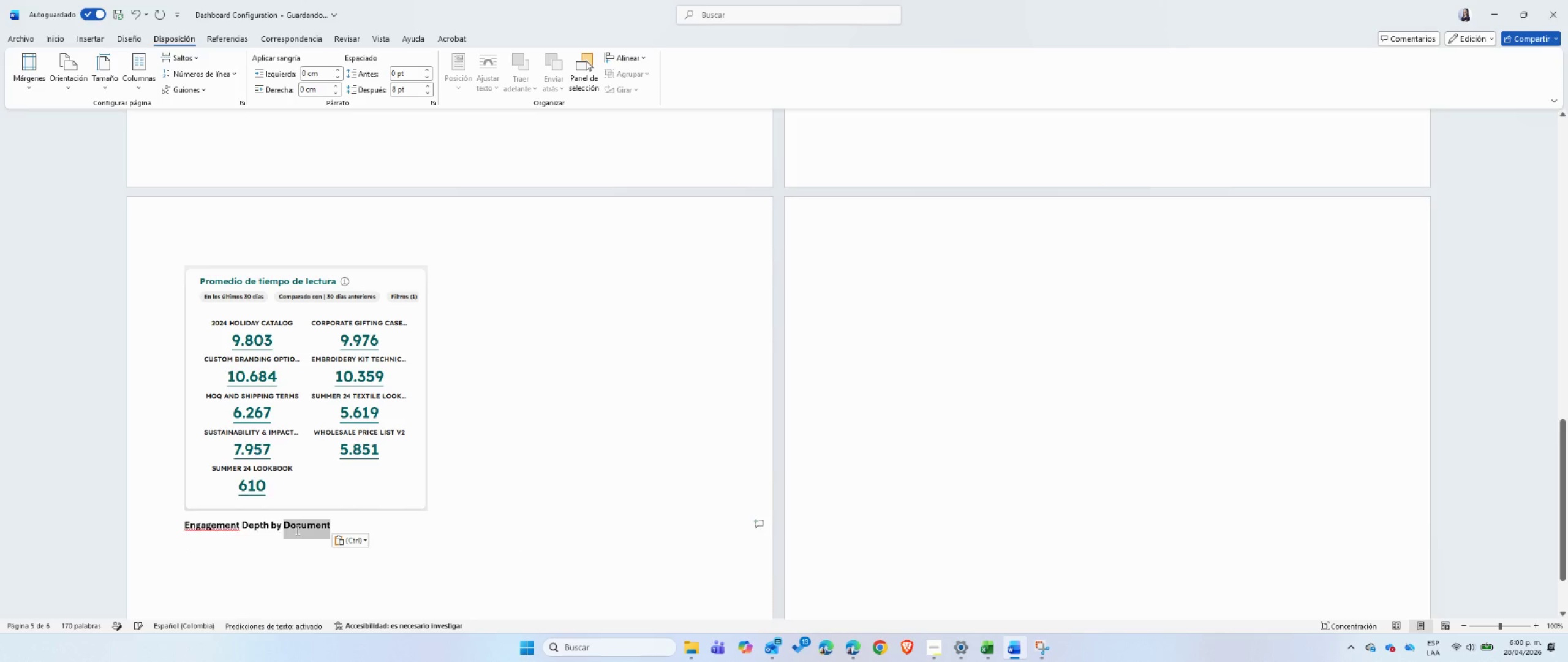 
triple_click([296, 530])
 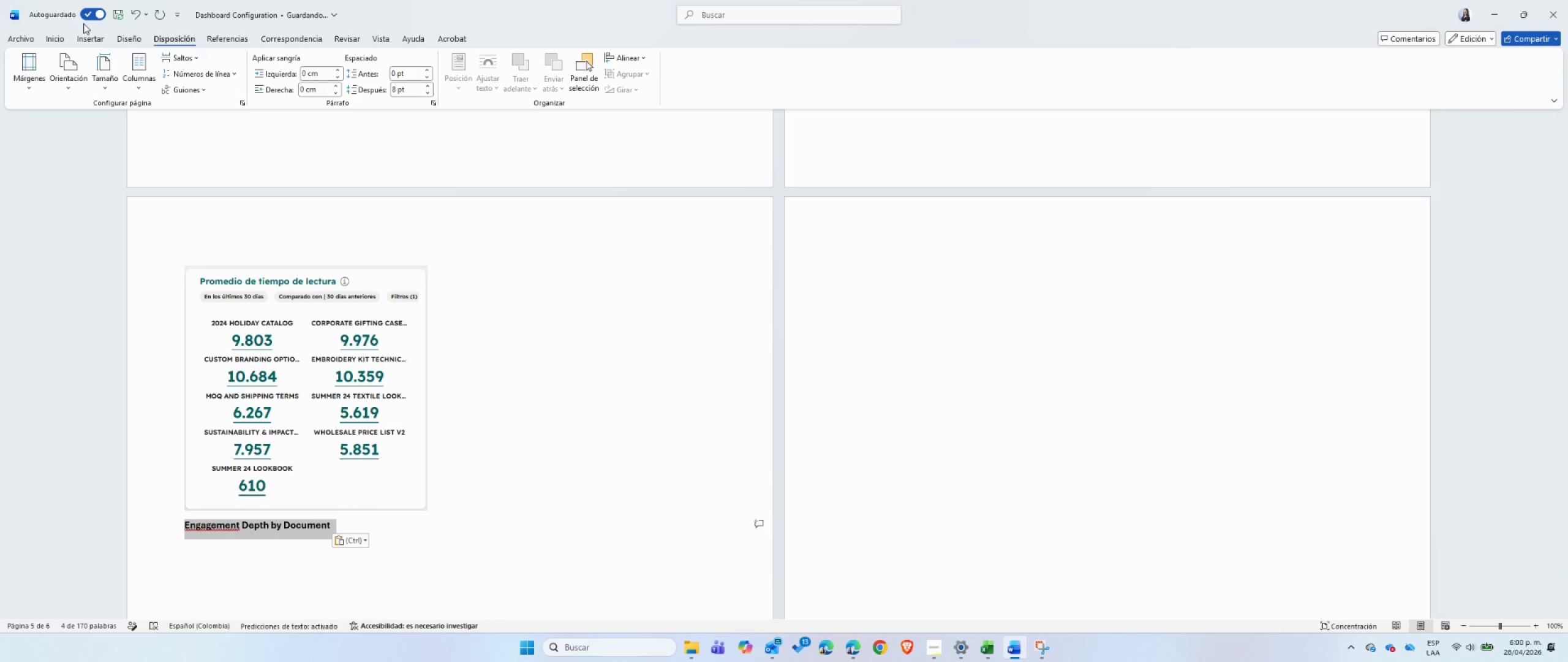 
left_click([55, 38])
 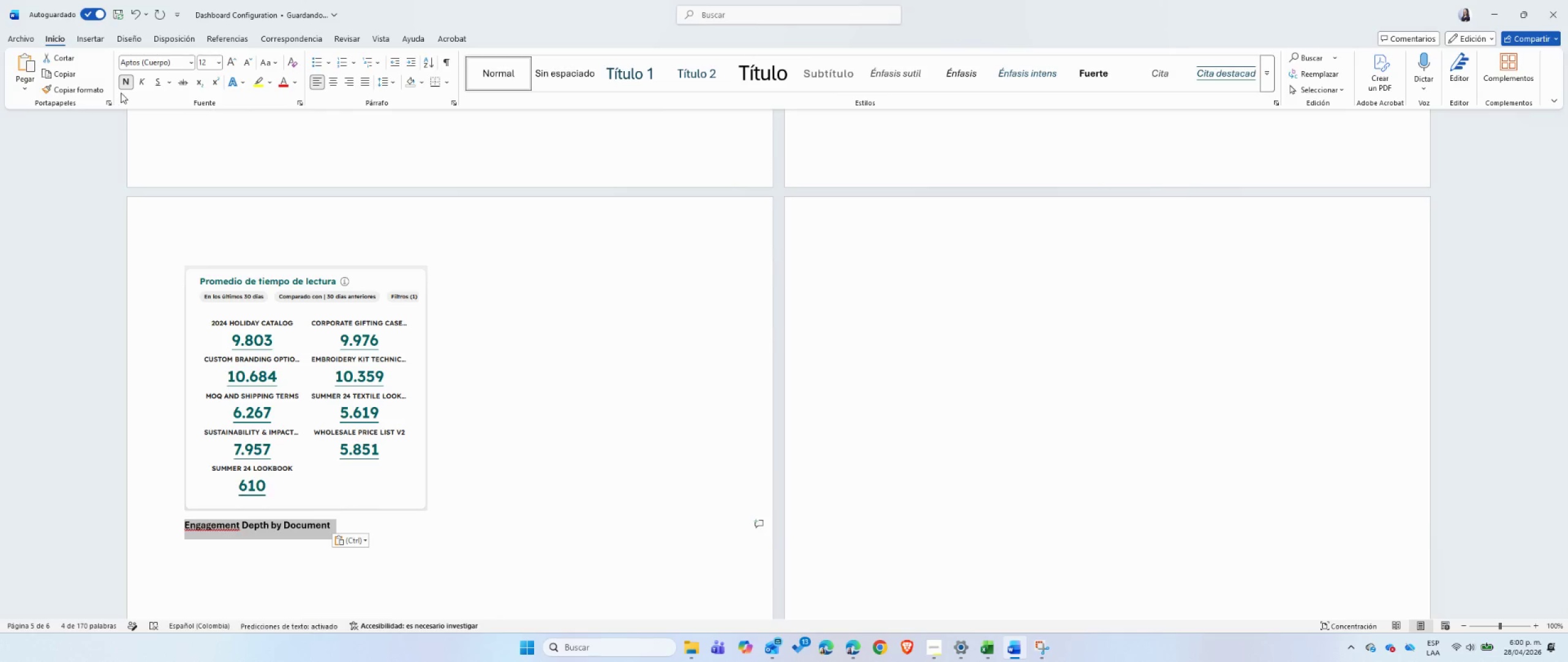 
left_click([126, 85])
 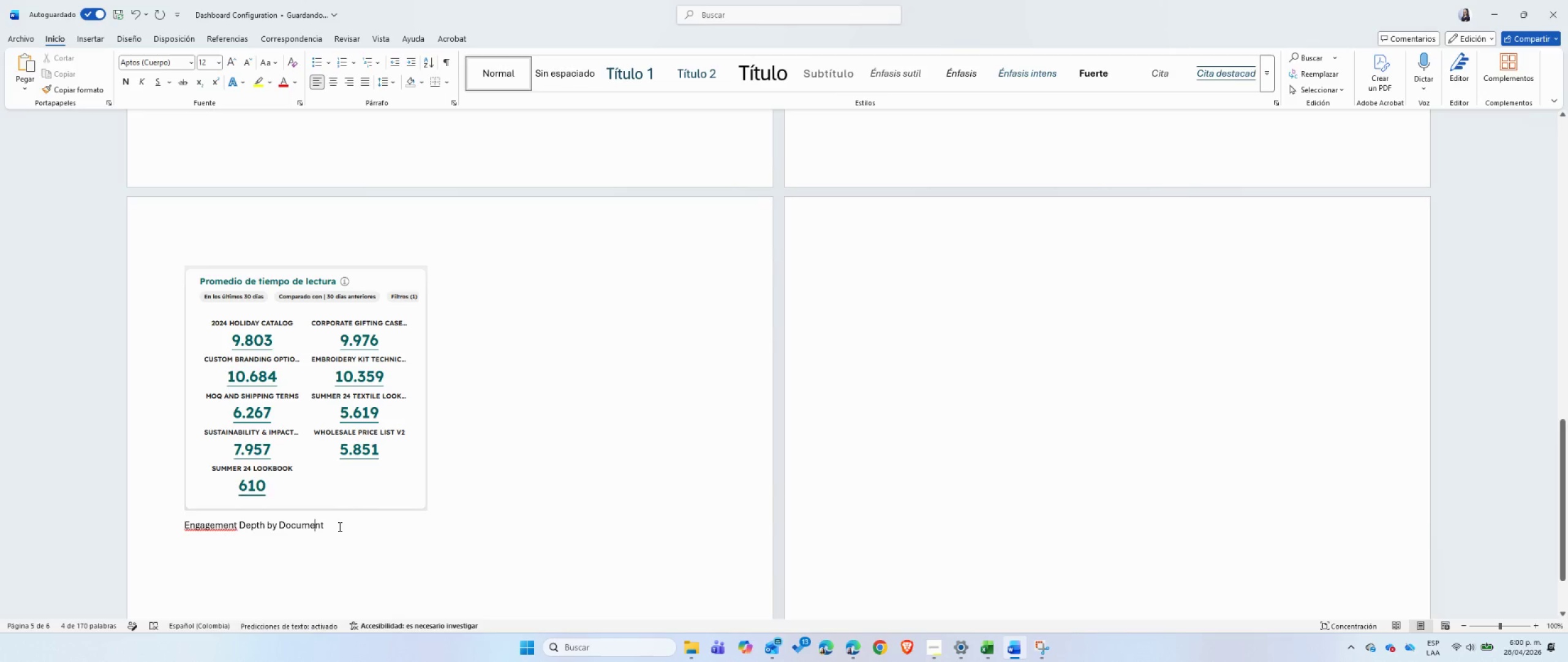 
double_click([339, 527])
 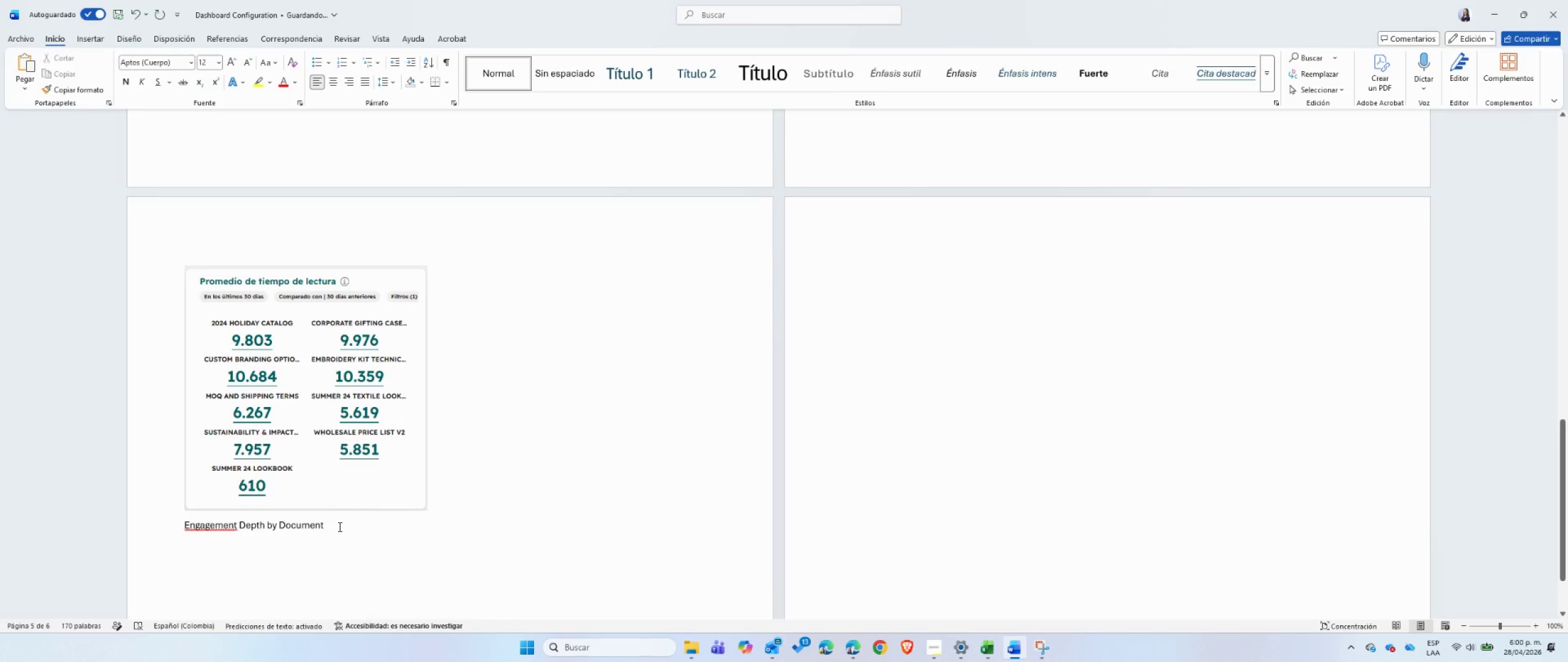 
type(, es un informe)
 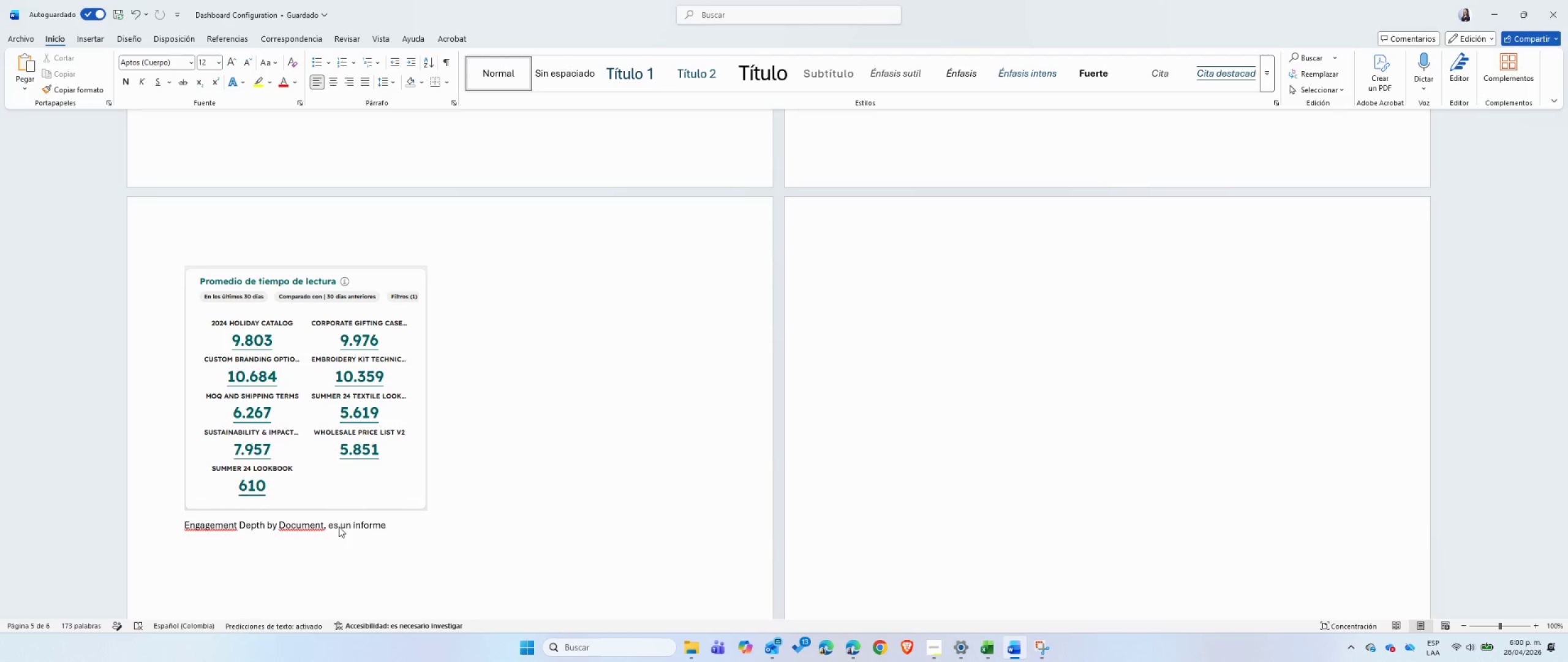 
wait(7.08)
 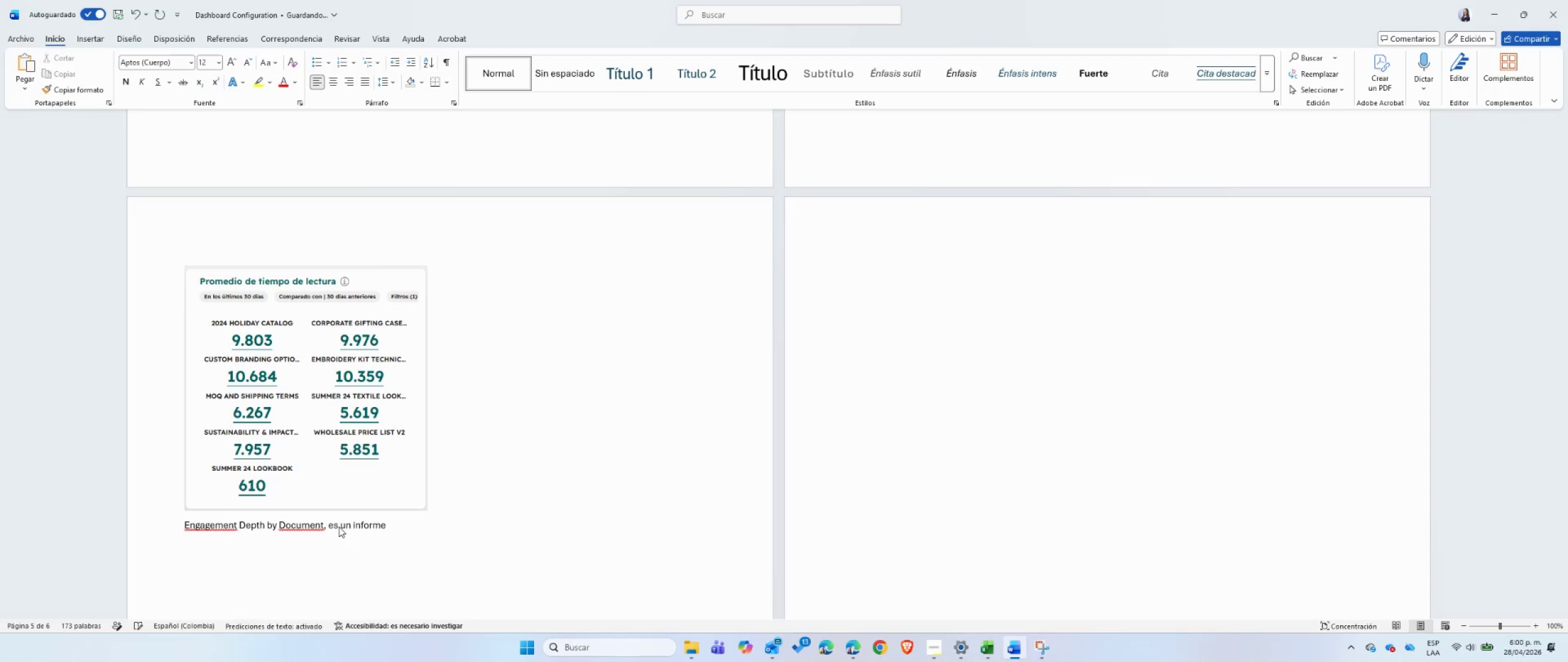 
type( que nos muestra el promedio de tiempo en segundos que los leads pasan dentro de cada documento. L)
key(Backspace)
type(Se eligi;o este informe porque la frecuencia de vistas puede ser curiosidad, pero la duraci;on es intenci;on. Elegimos este reporte porque separa los leads curiosos de los compradores. )
 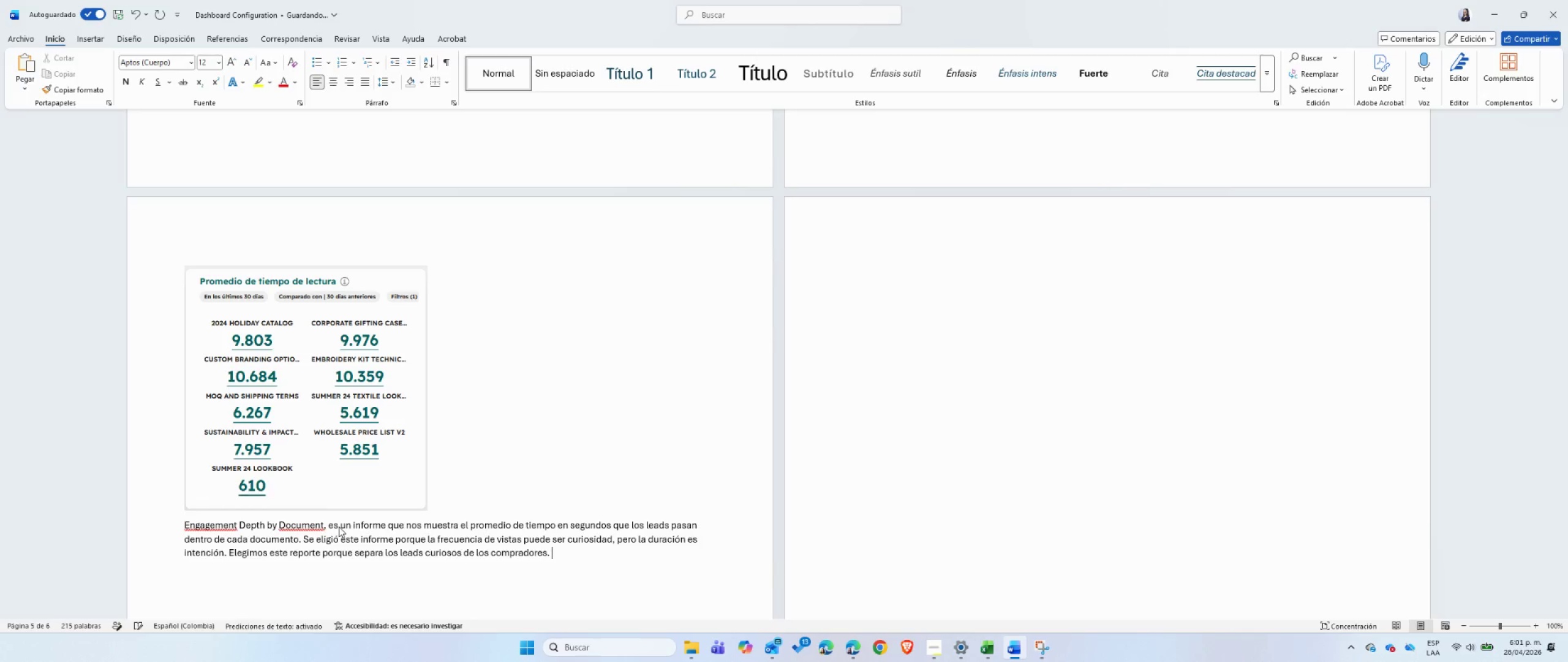 
key(Enter)
 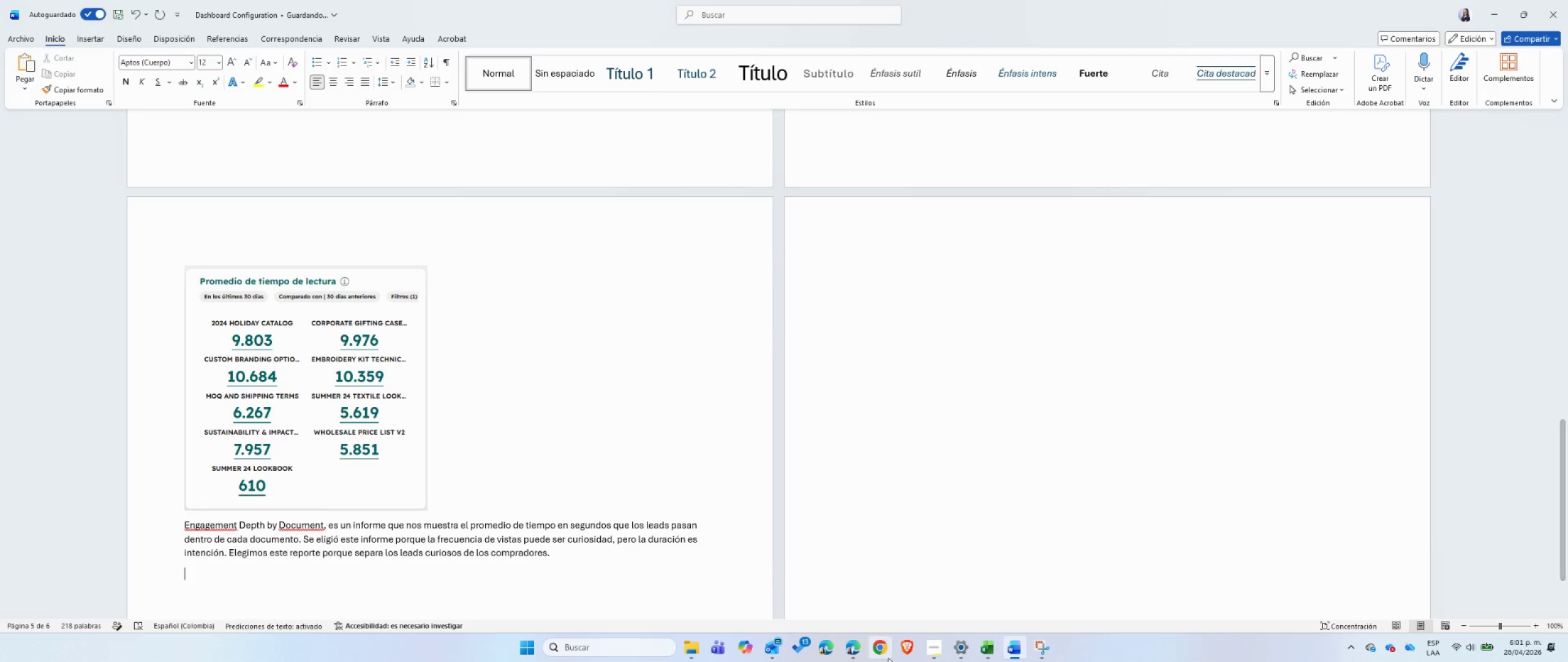 
left_click([858, 656])
 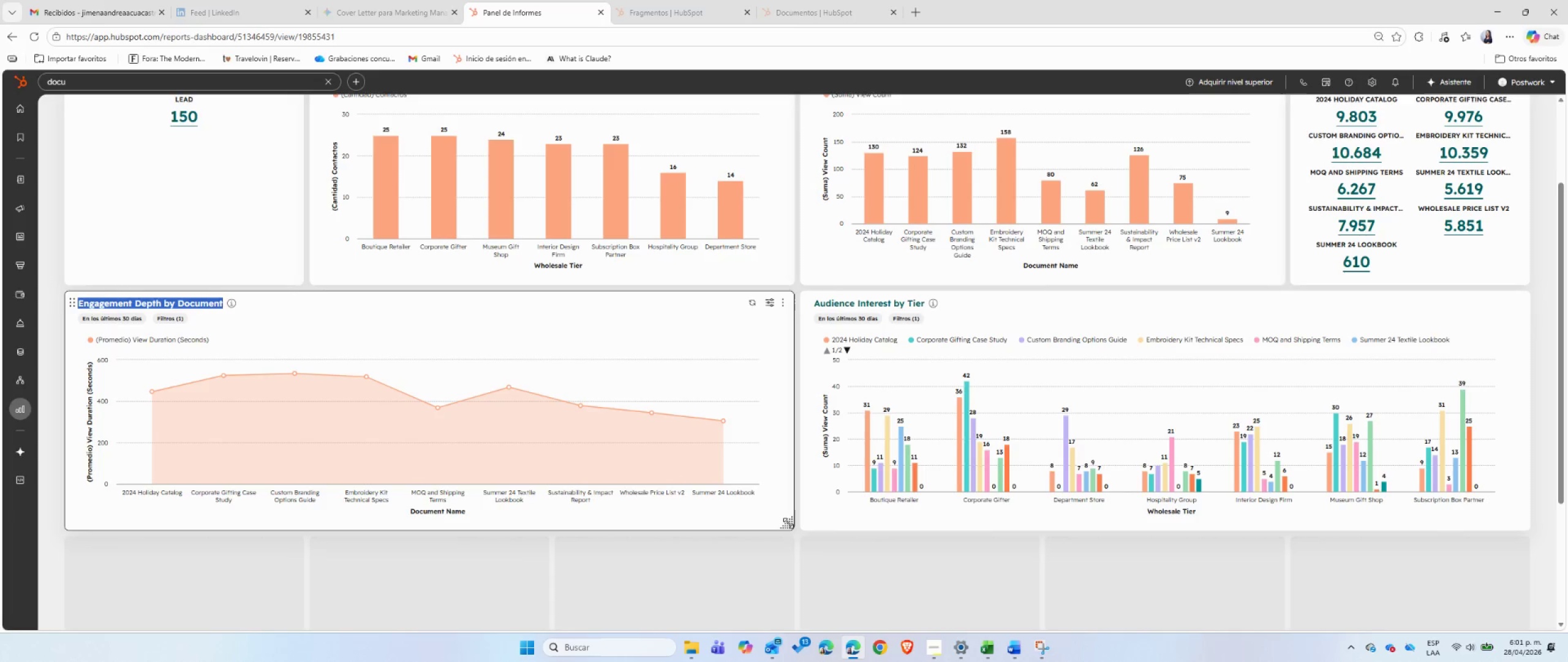 
left_click([797, 540])
 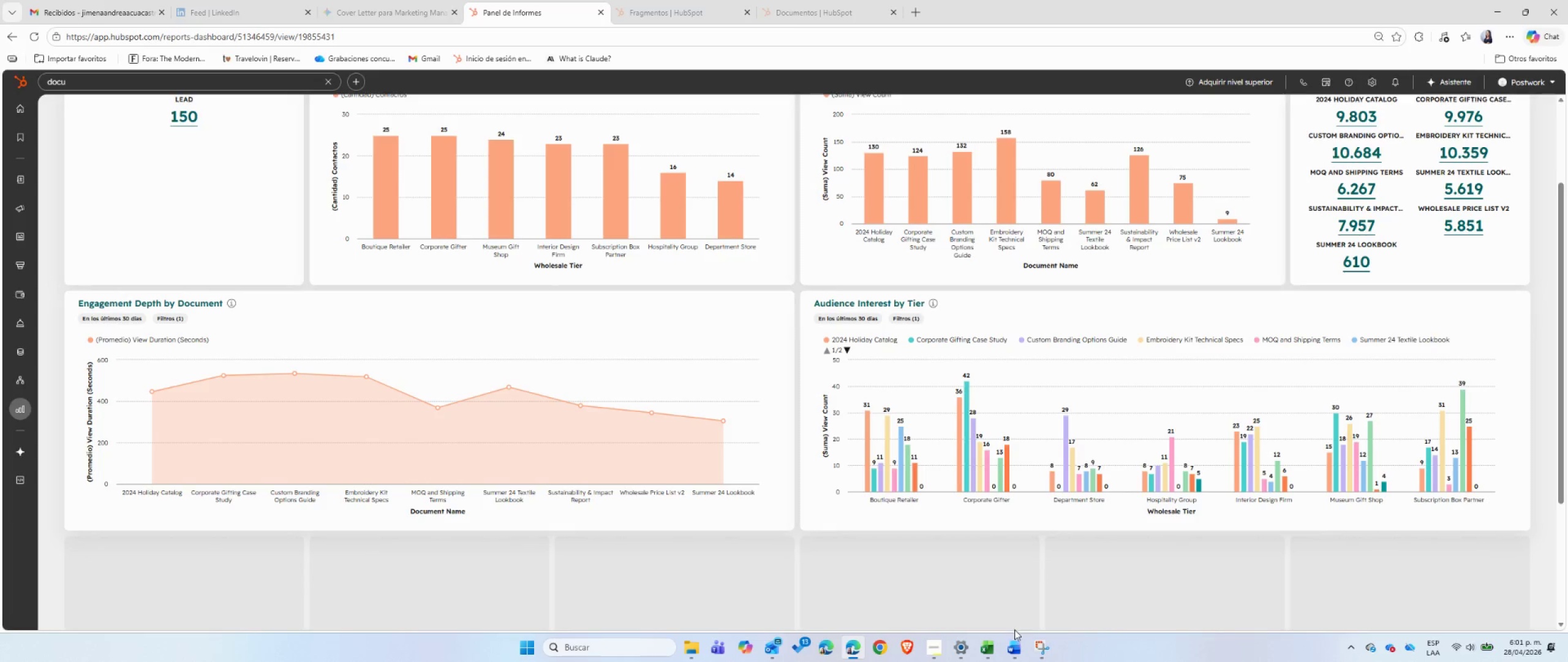 
left_click([1041, 647])
 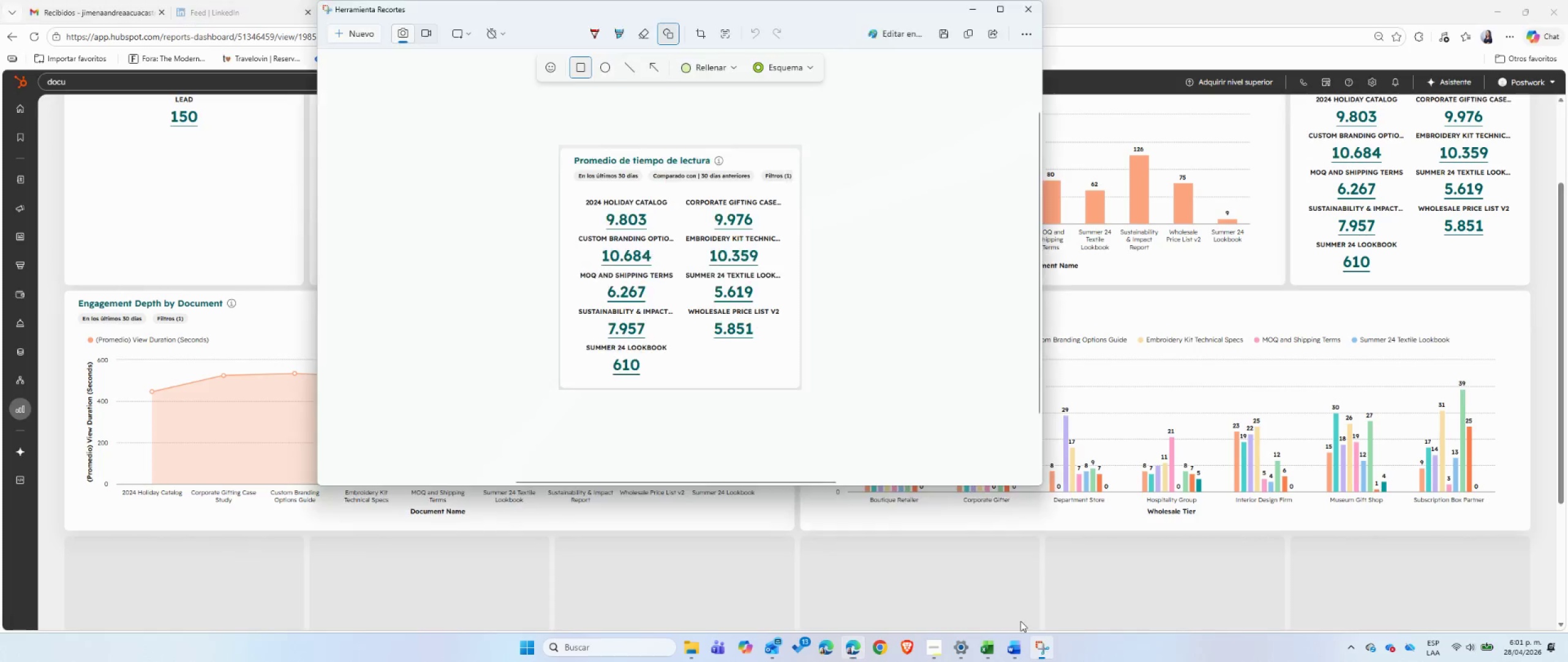 
left_click([355, 30])
 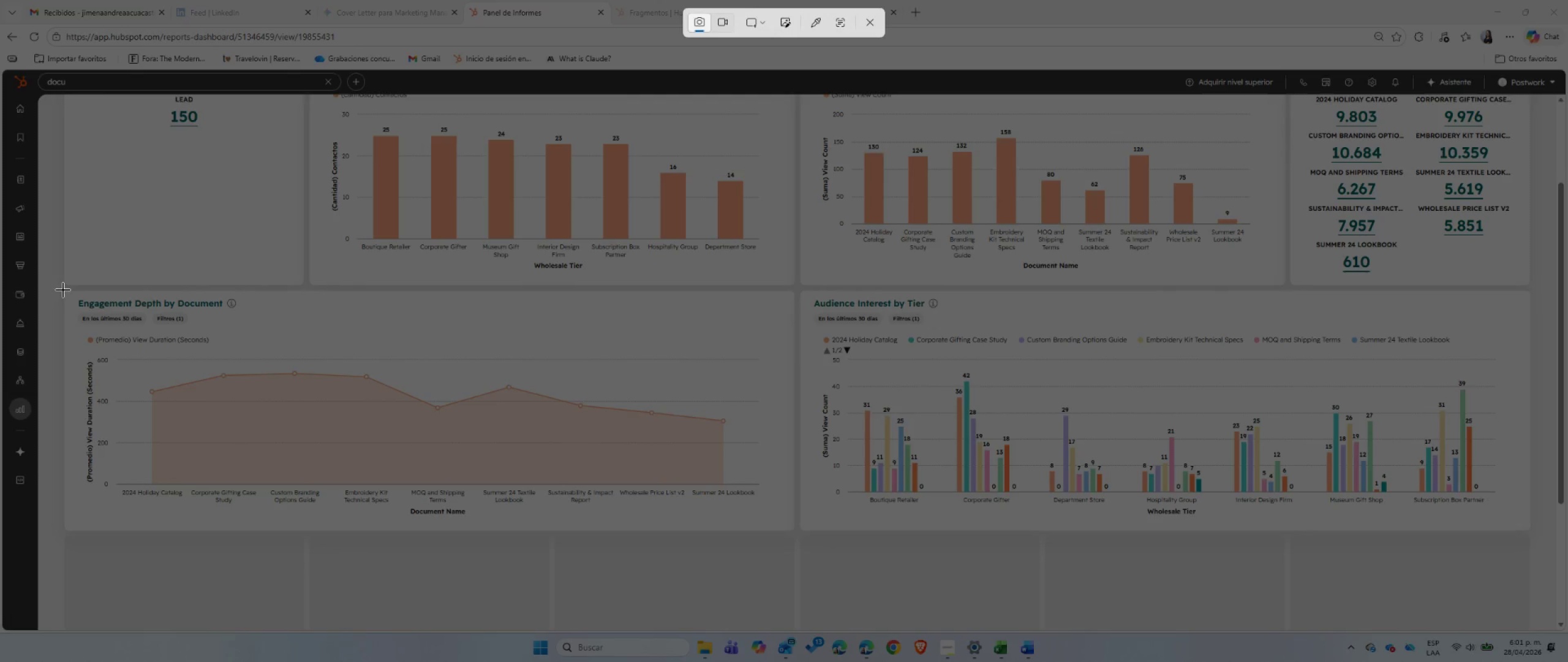 
left_click_drag(start_coordinate=[63, 290], to_coordinate=[797, 534])
 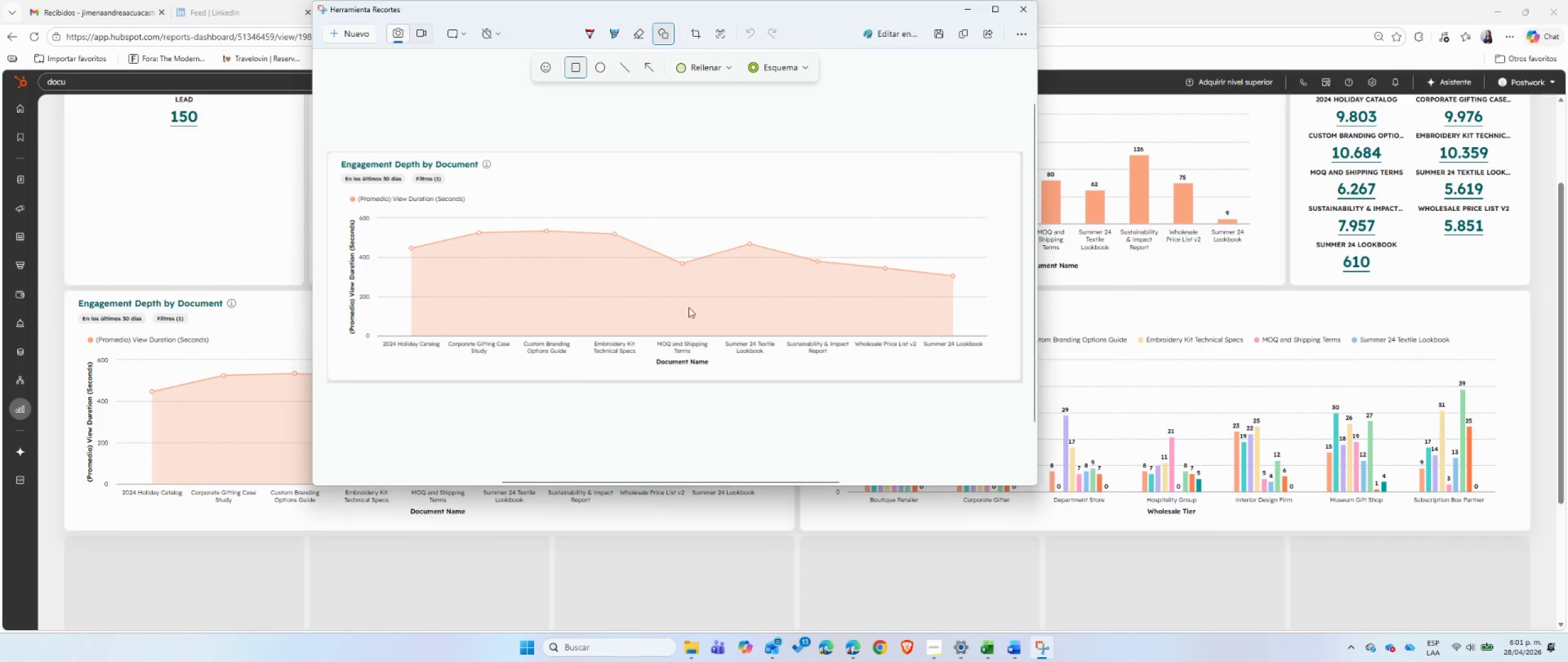 
left_click_drag(start_coordinate=[653, 356], to_coordinate=[712, 371])
 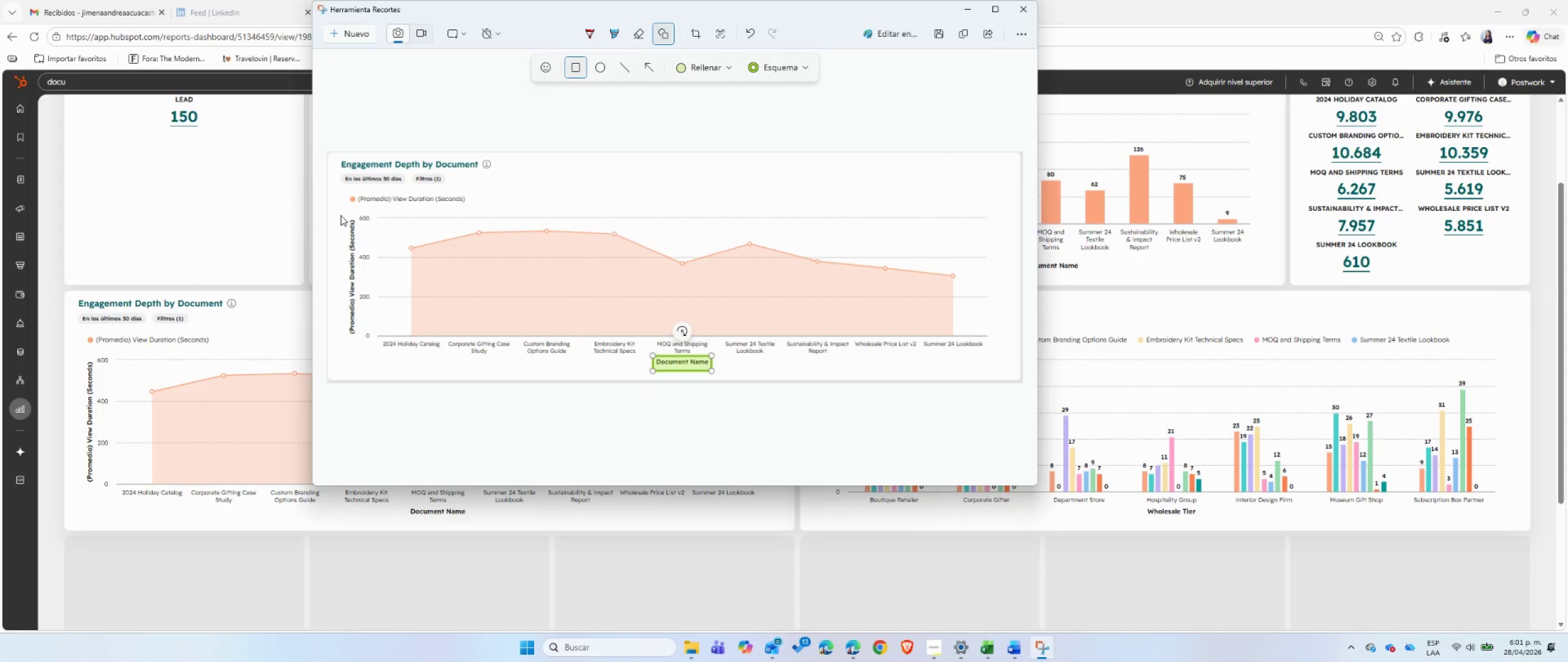 
left_click_drag(start_coordinate=[341, 215], to_coordinate=[363, 340])
 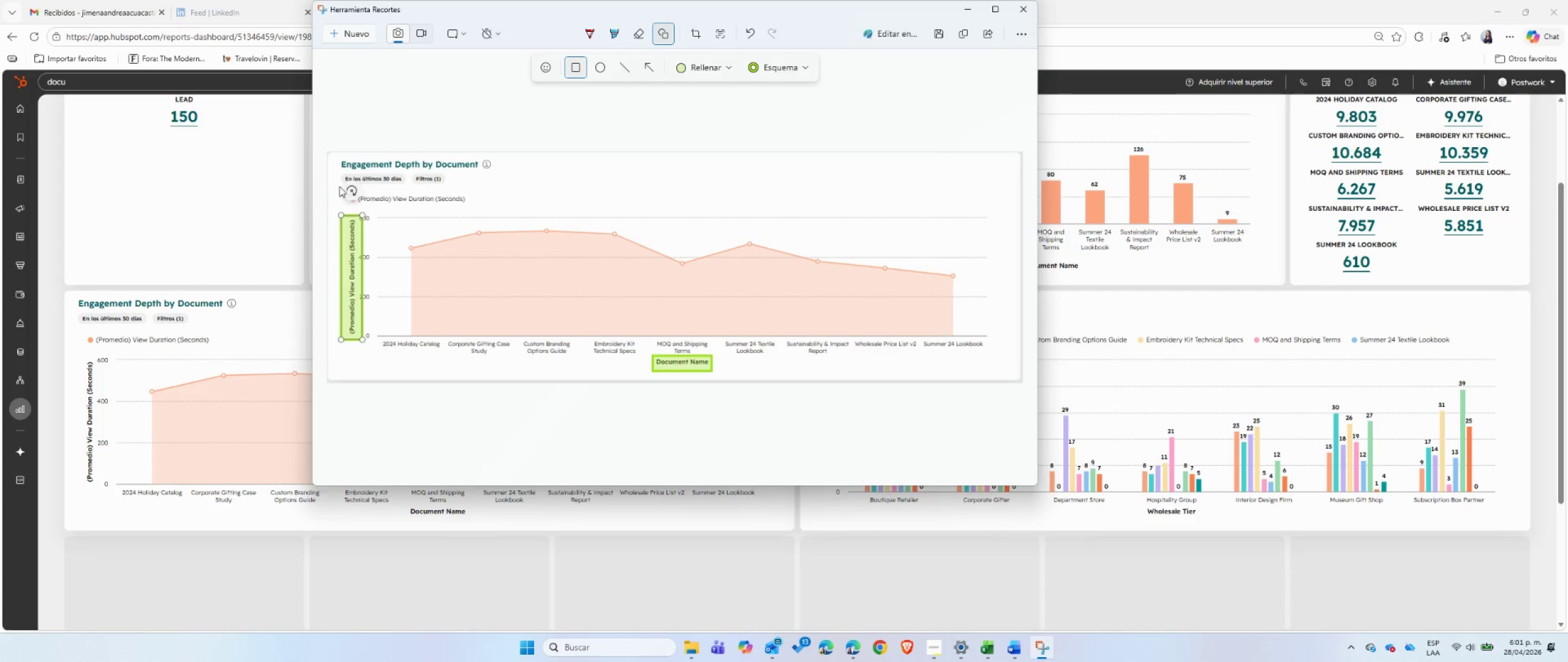 
left_click_drag(start_coordinate=[337, 187], to_coordinate=[474, 208])
 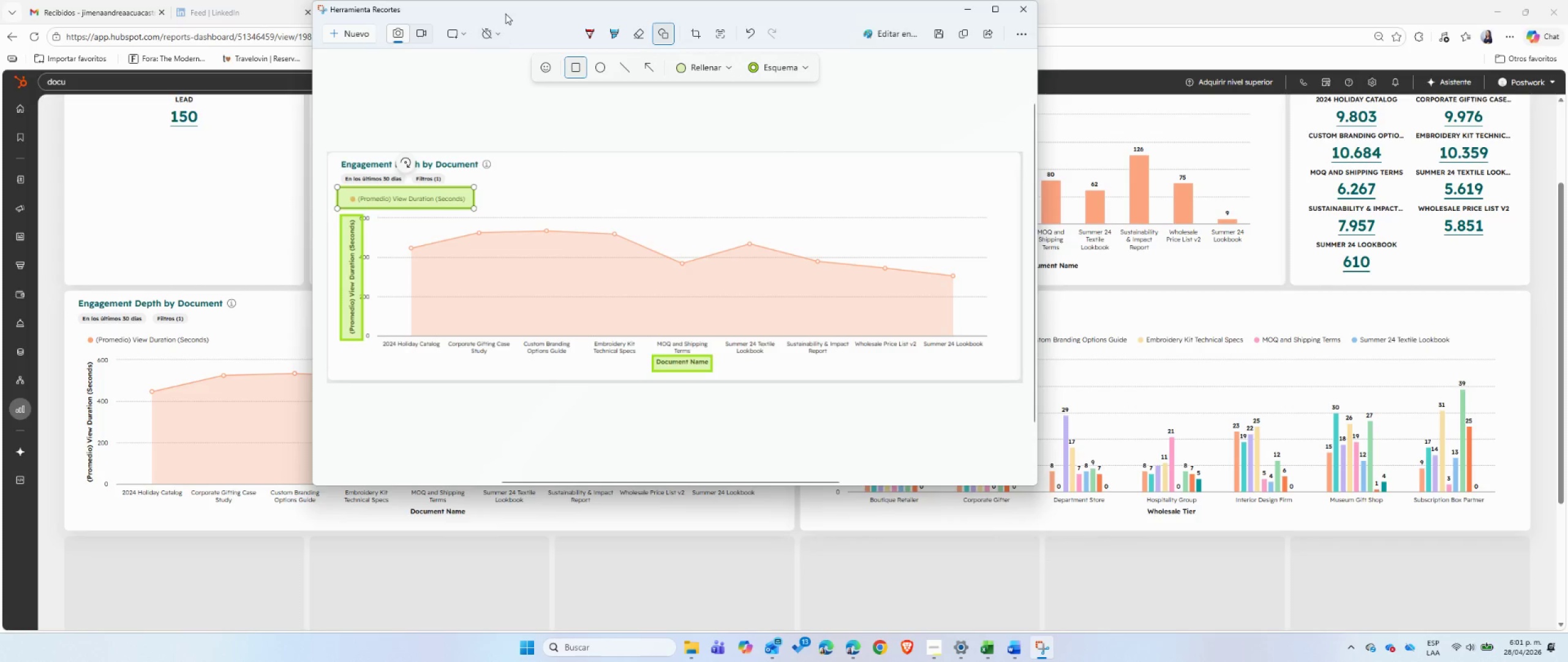 
left_click([505, 12])
 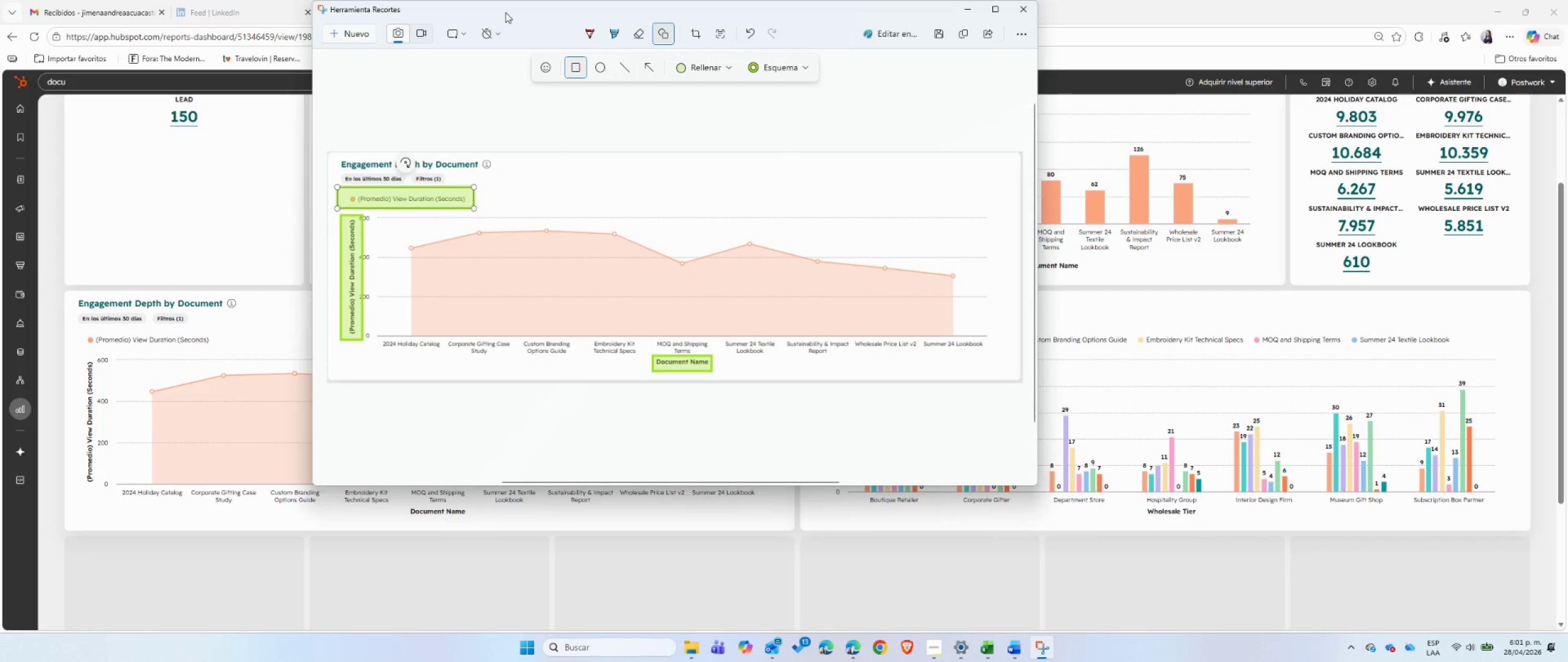 
key(Control+ControlLeft)
 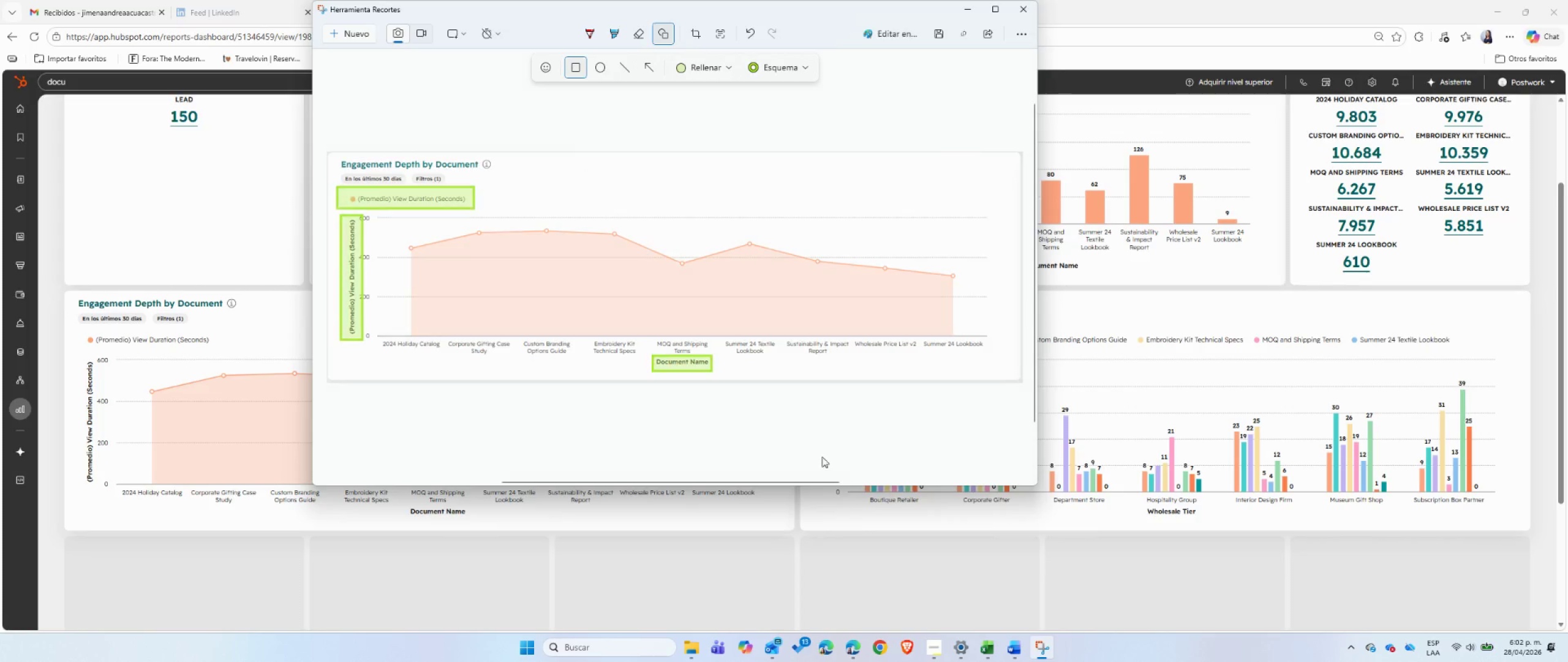 
key(Control+C)
 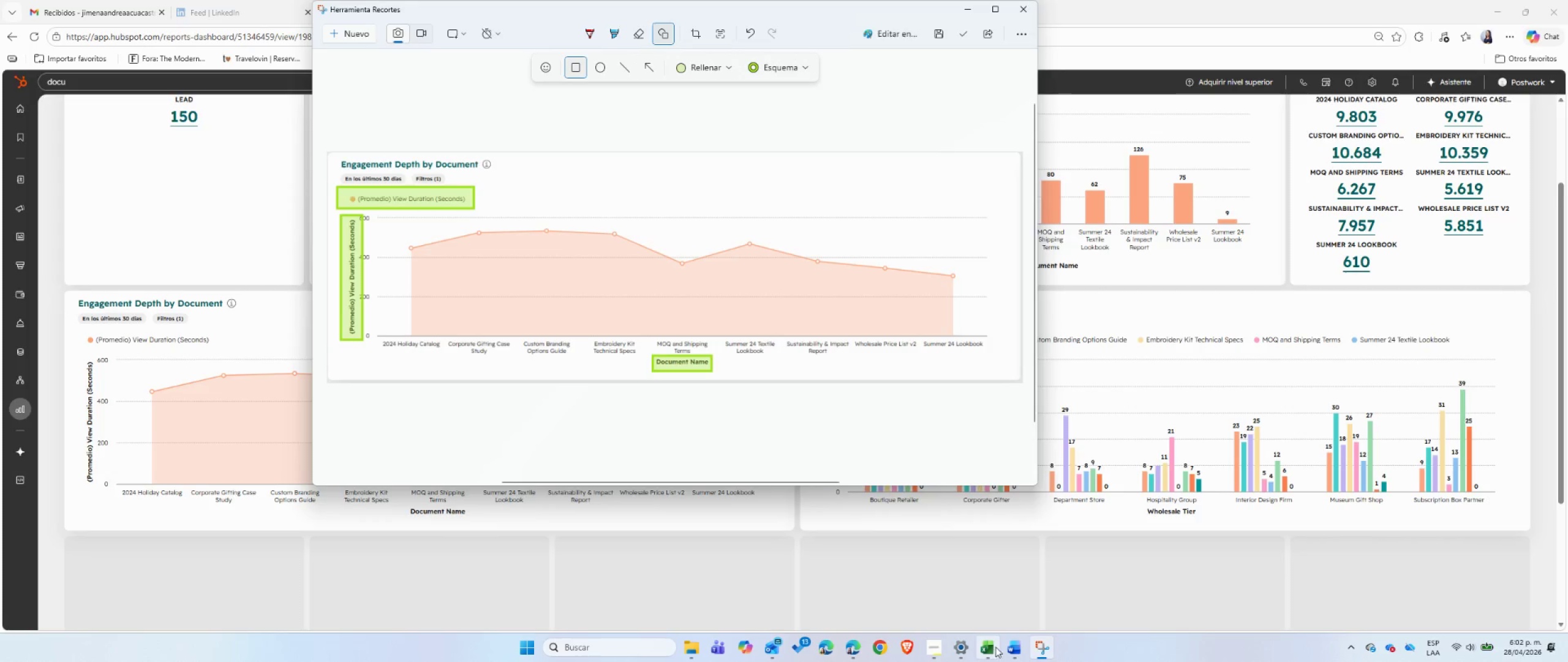 
left_click([1017, 649])
 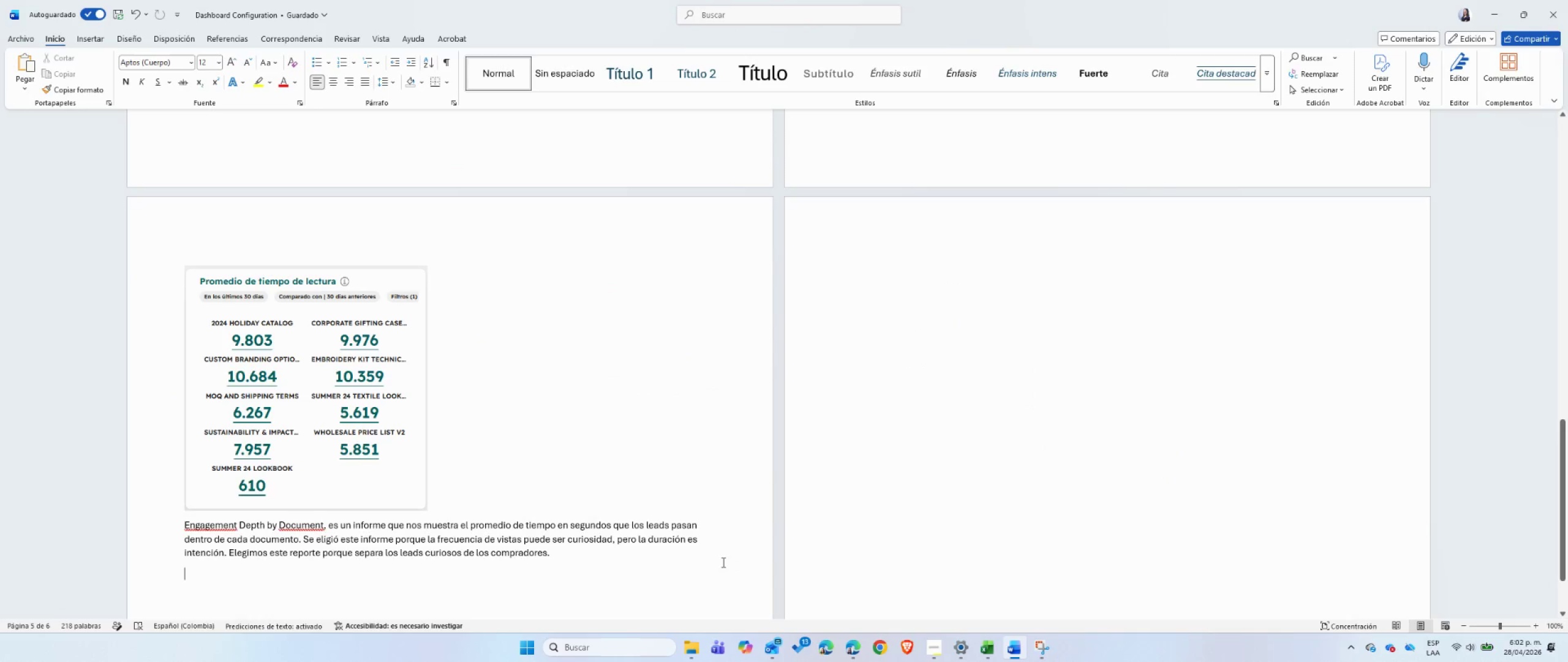 
key(Control+ControlLeft)
 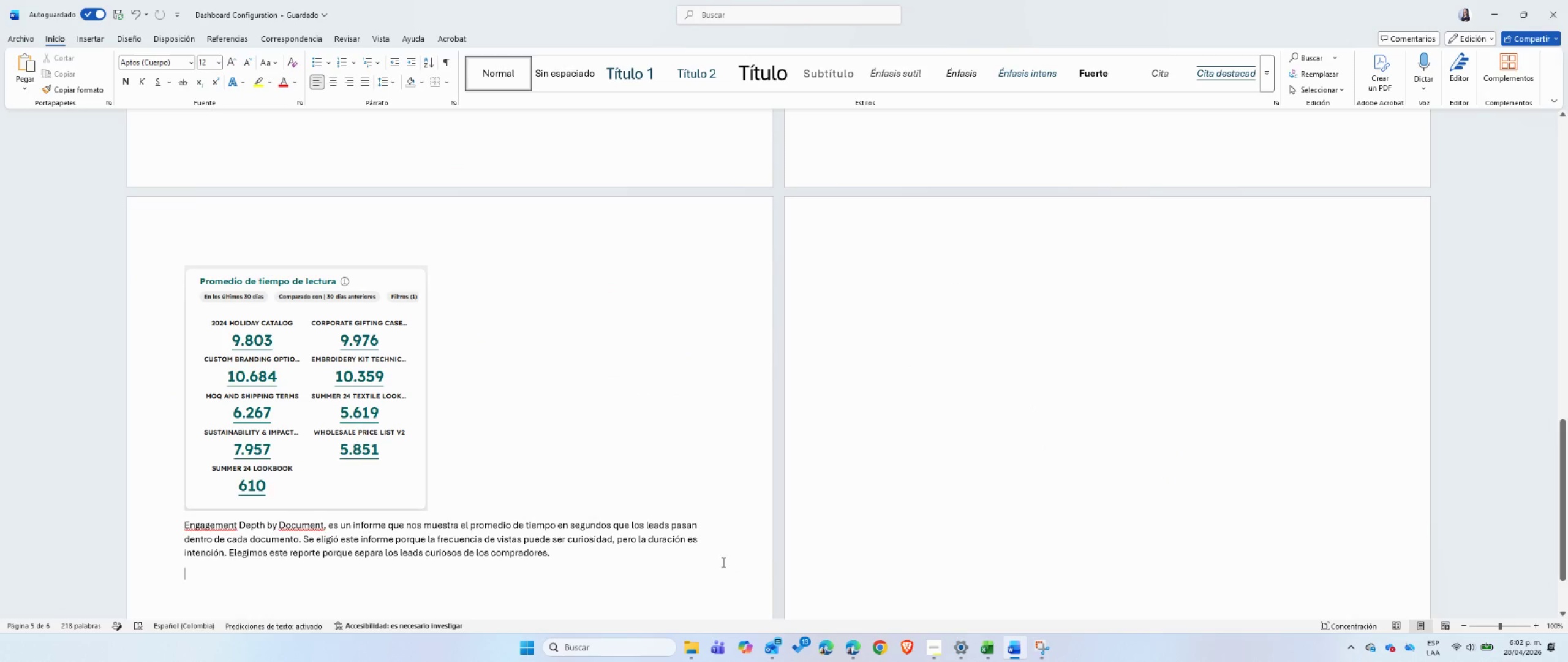 
key(Control+V)
 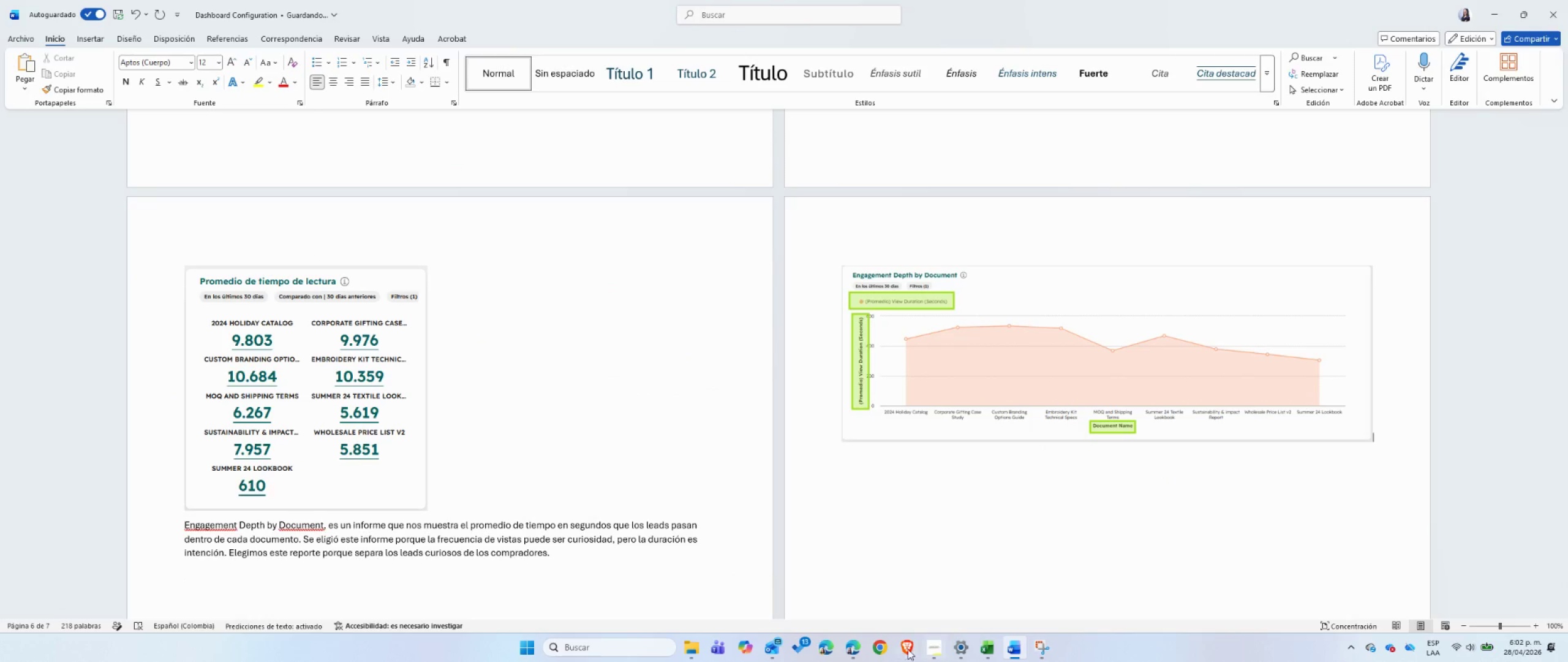 
left_click([861, 652])
 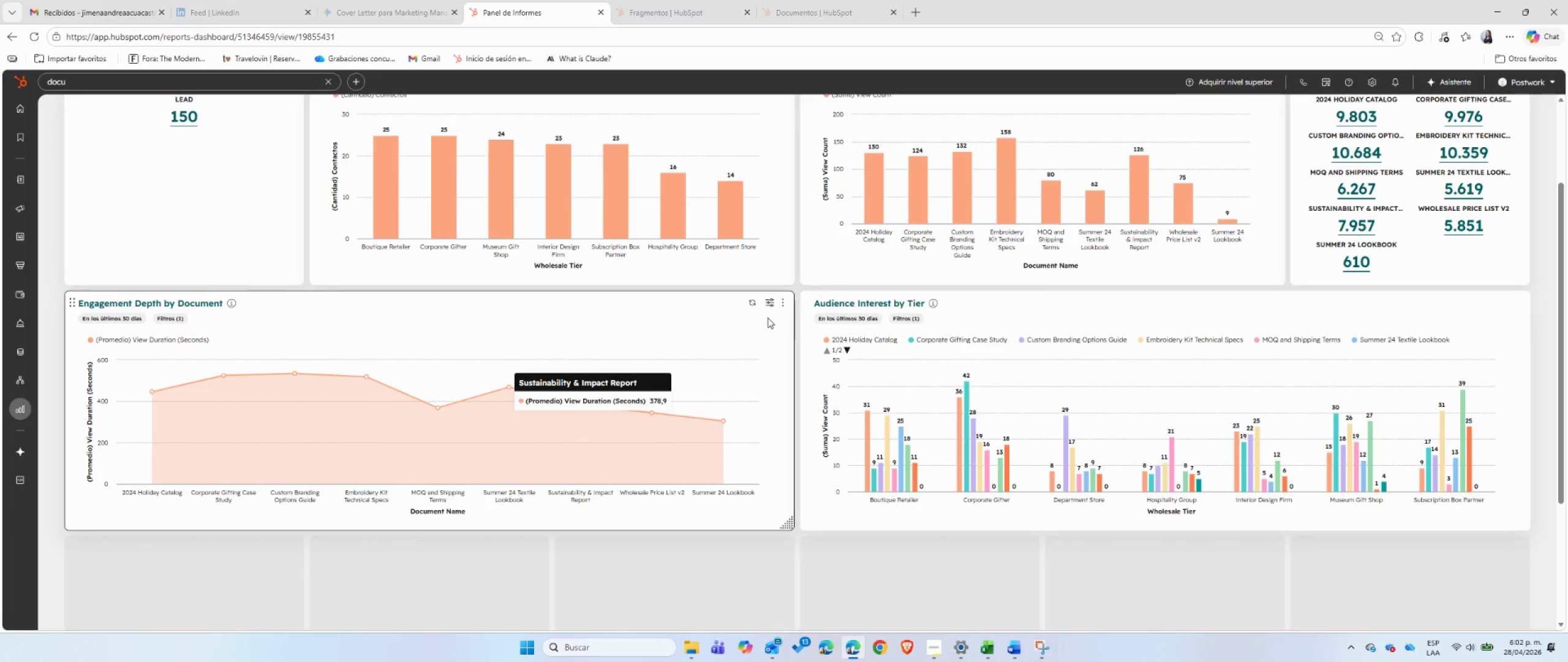 
left_click([766, 306])
 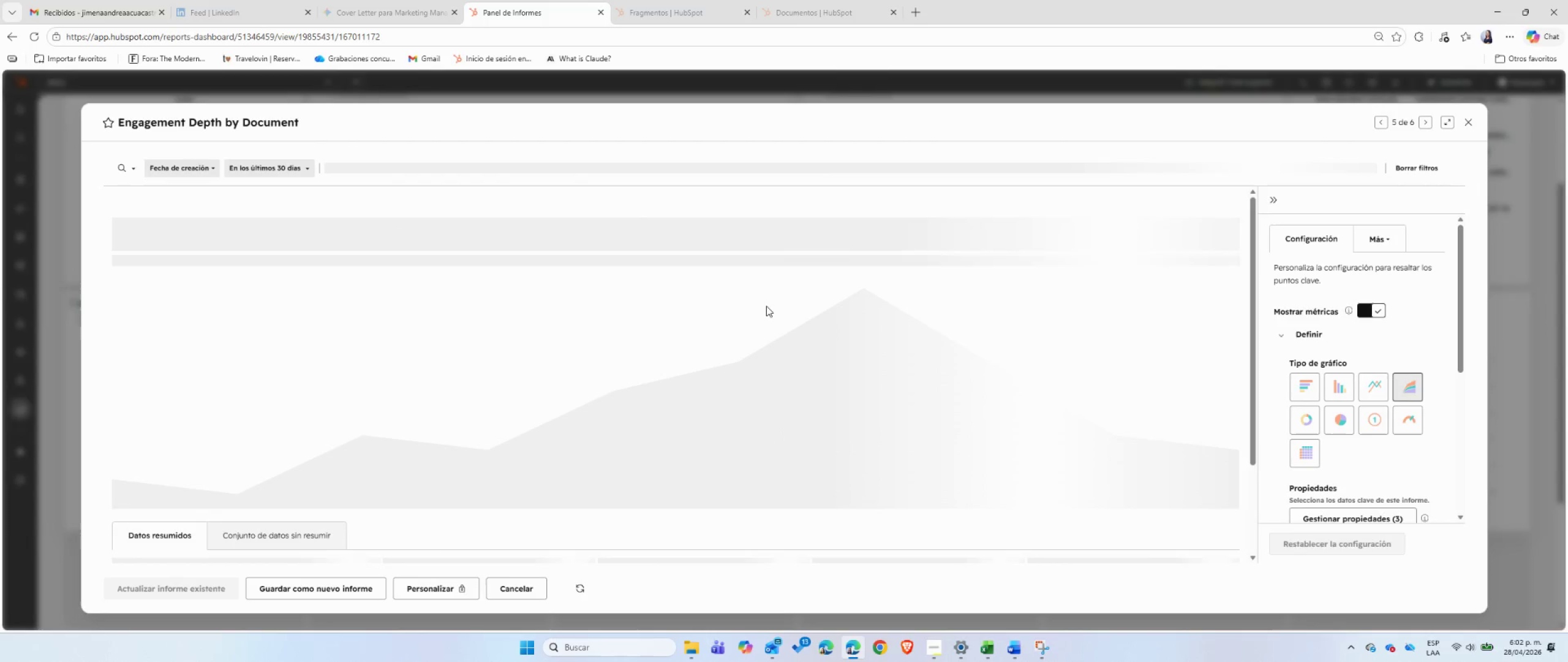 
wait(8.39)
 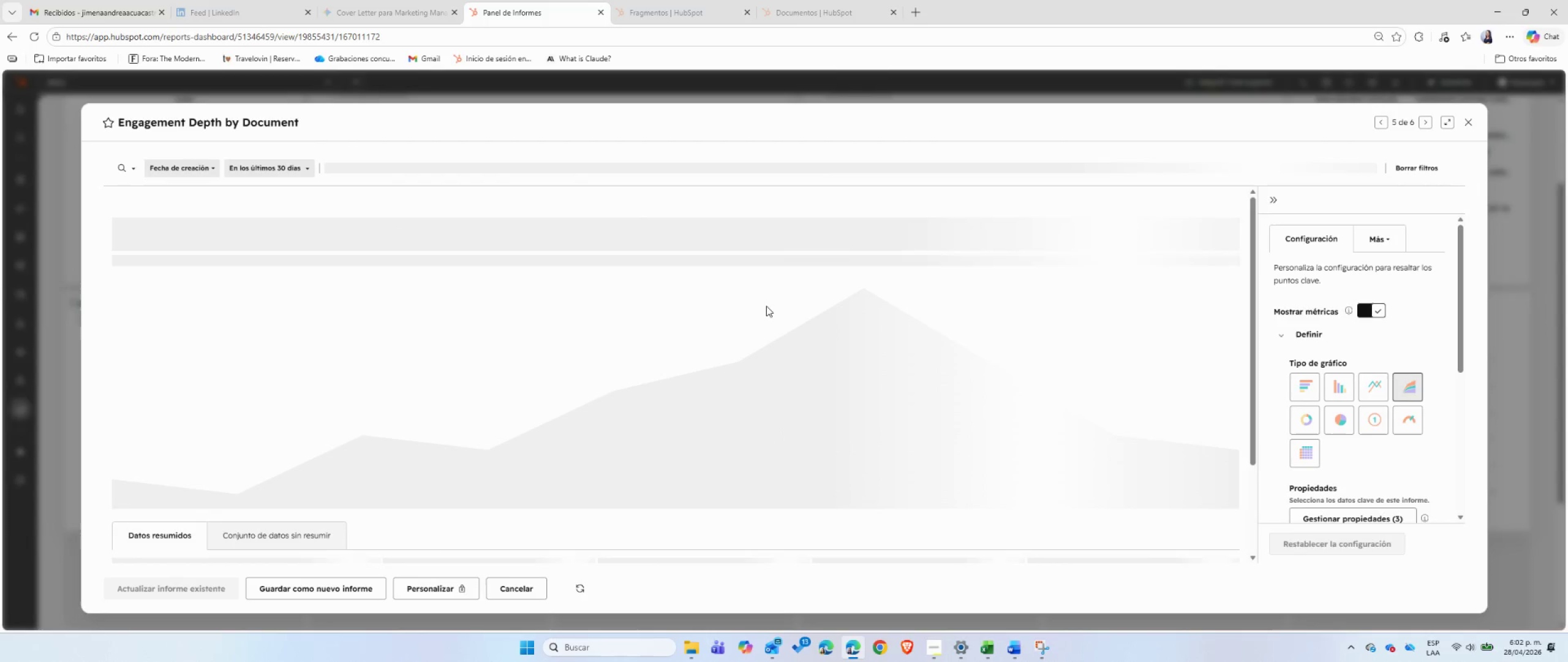 
mouse_move([1046, 639])
 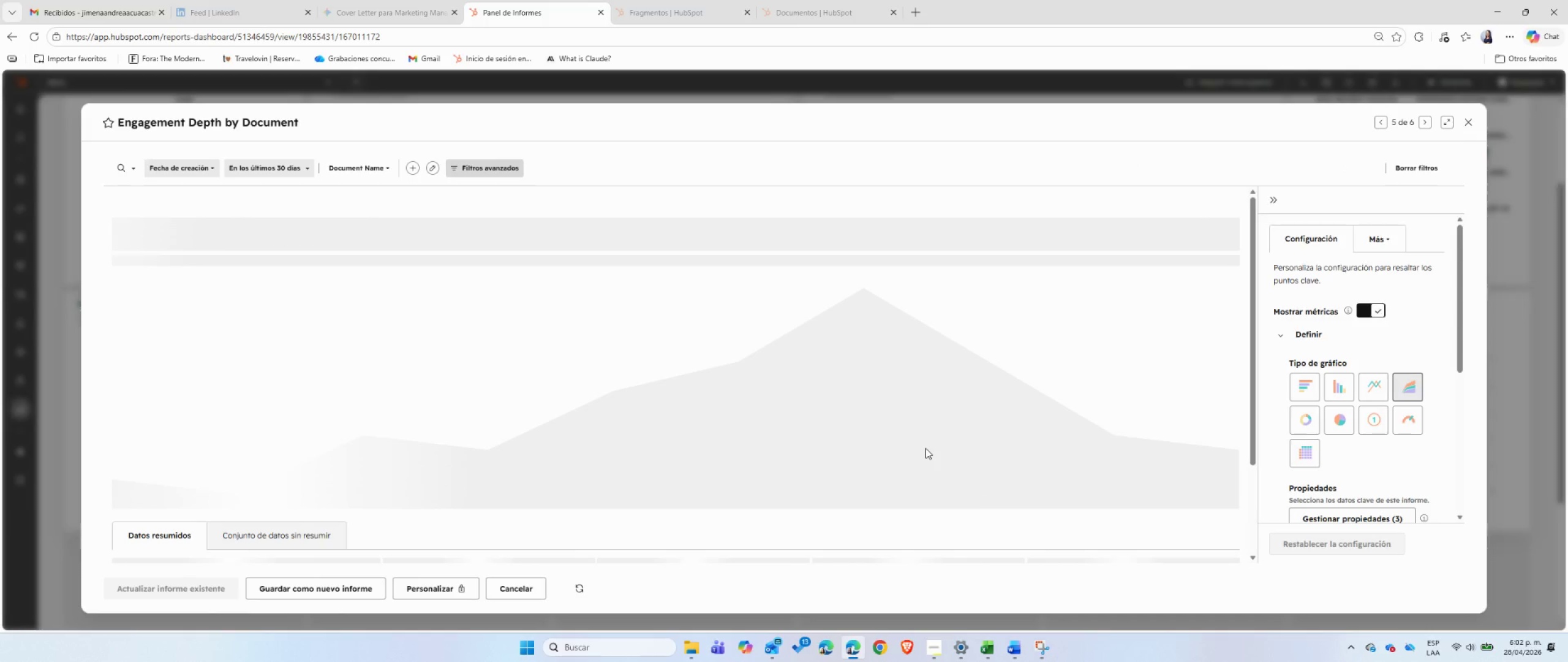 
wait(9.27)
 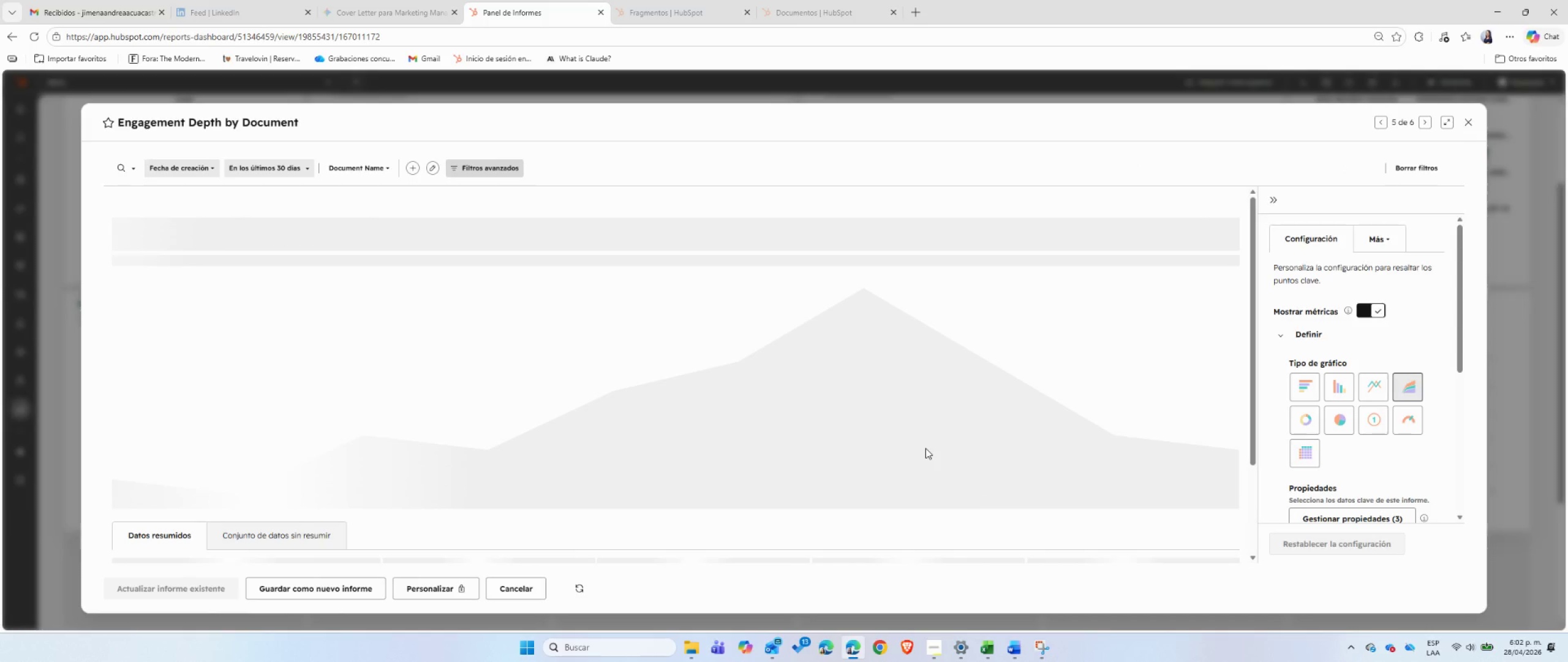 
left_click([1041, 646])
 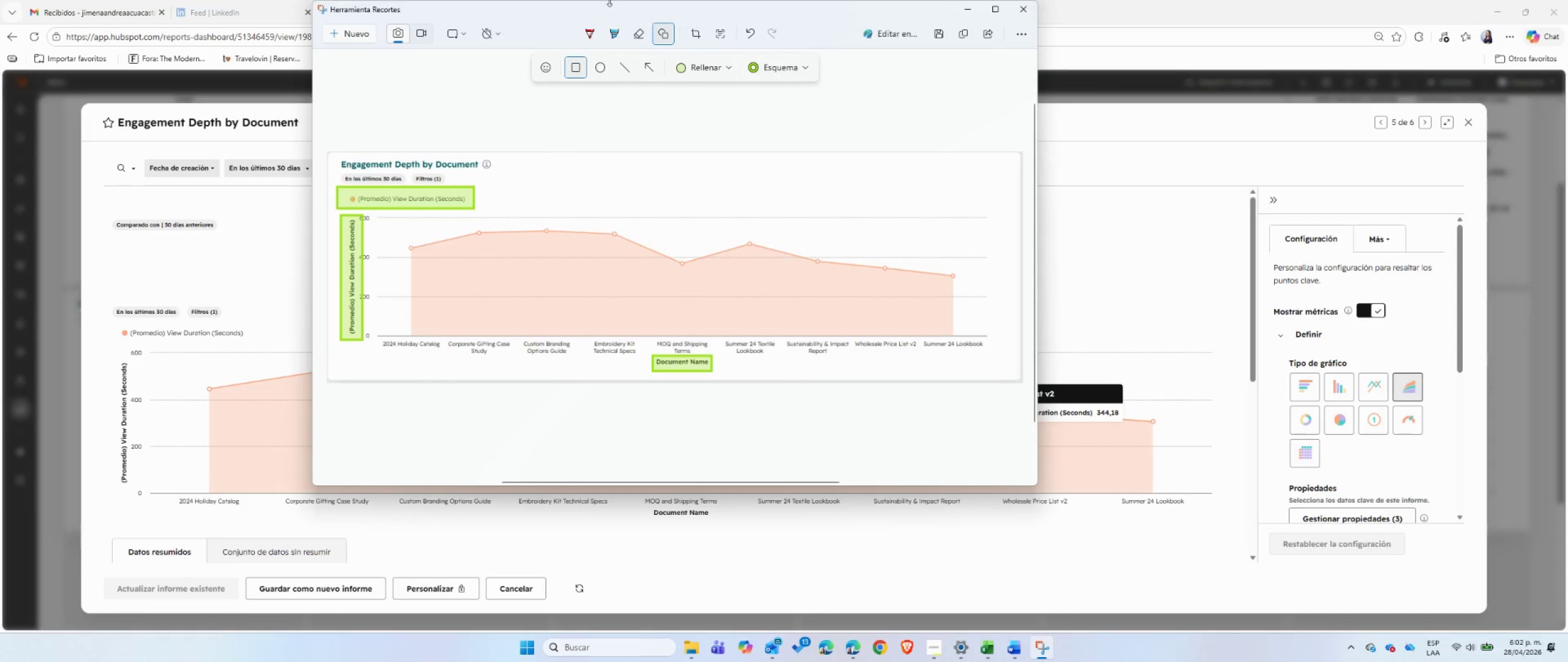 
left_click_drag(start_coordinate=[594, 7], to_coordinate=[1213, 219])
 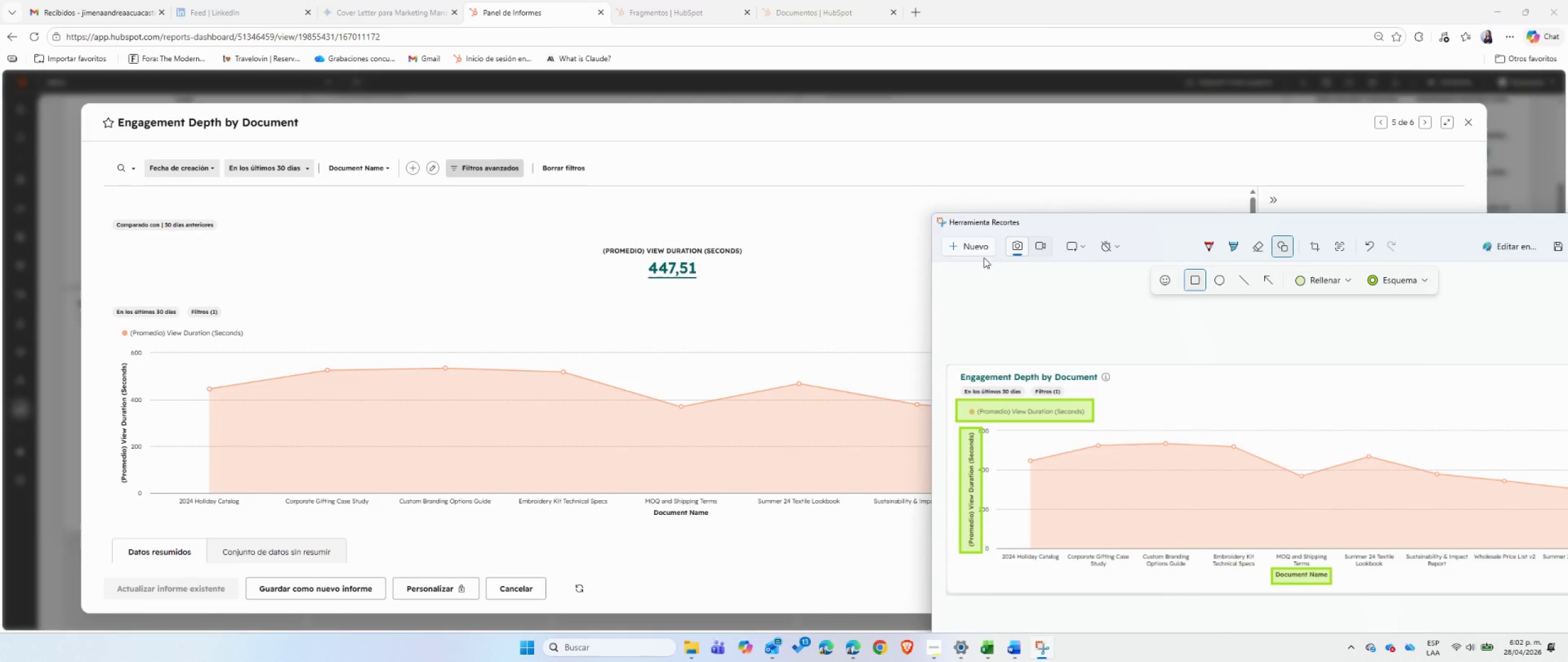 
left_click([978, 253])
 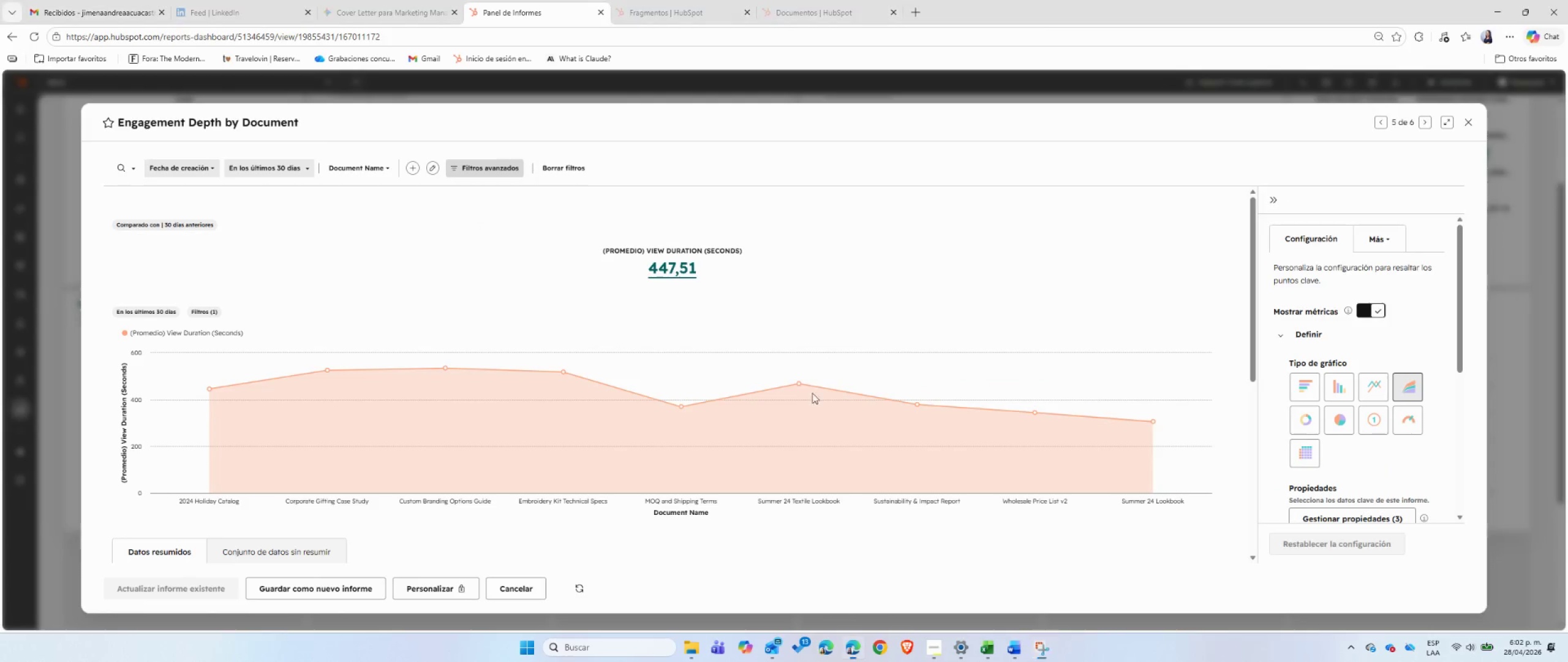 
mouse_move([797, 389])
 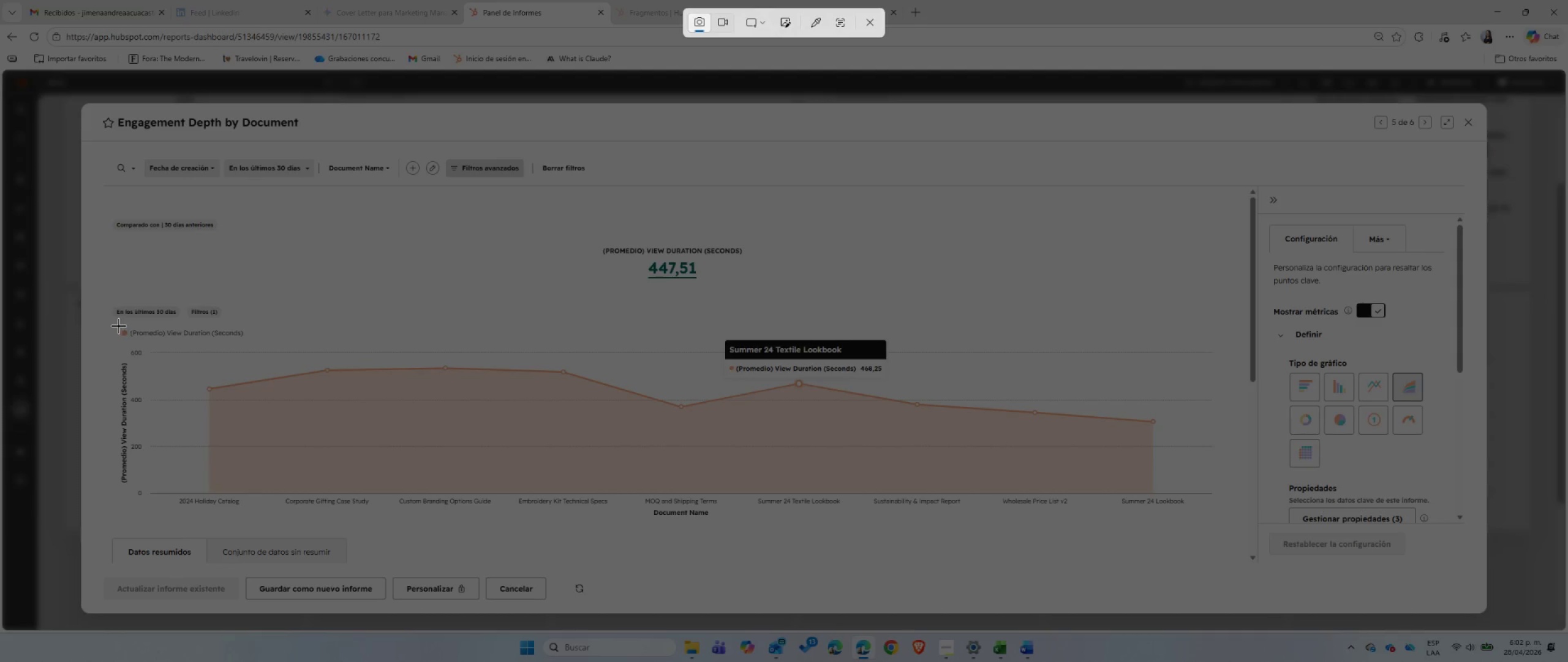 
left_click_drag(start_coordinate=[118, 326], to_coordinate=[1217, 521])
 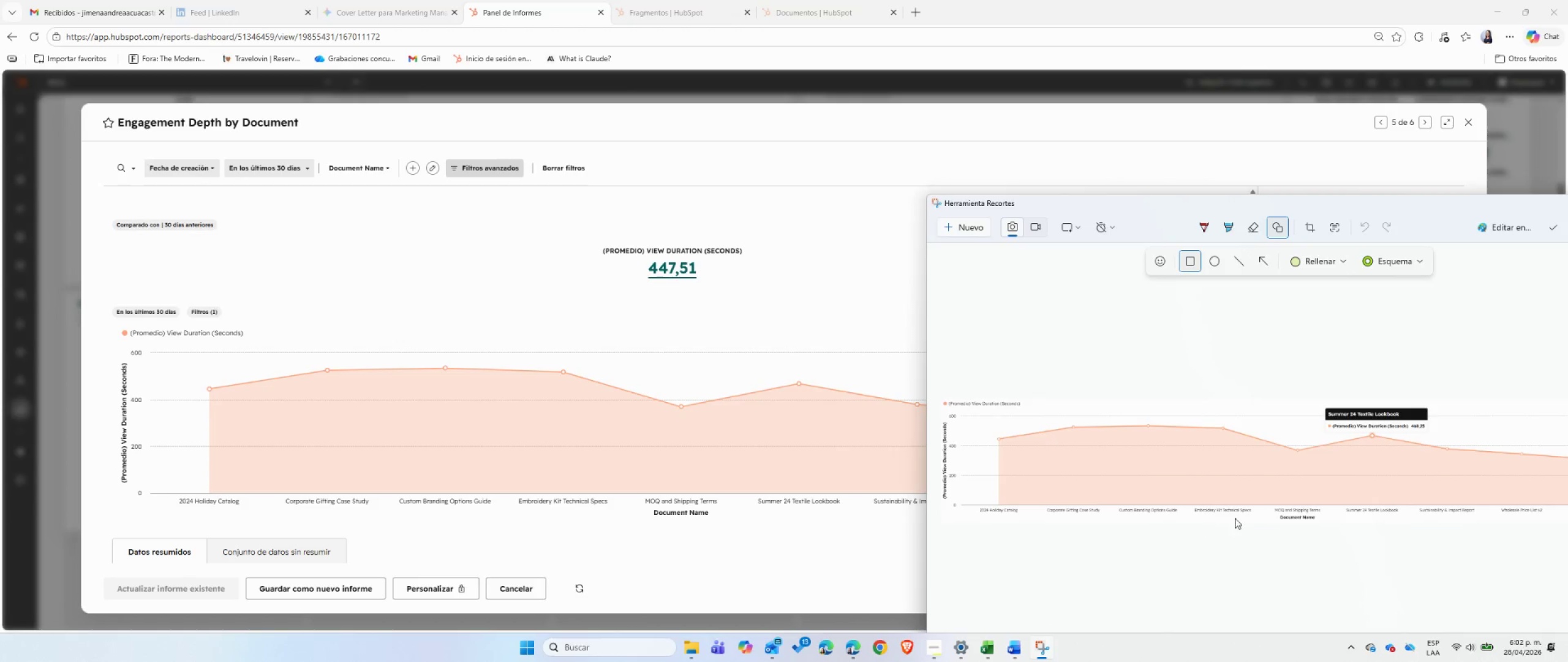 
left_click_drag(start_coordinate=[1428, 200], to_coordinate=[793, 105])
 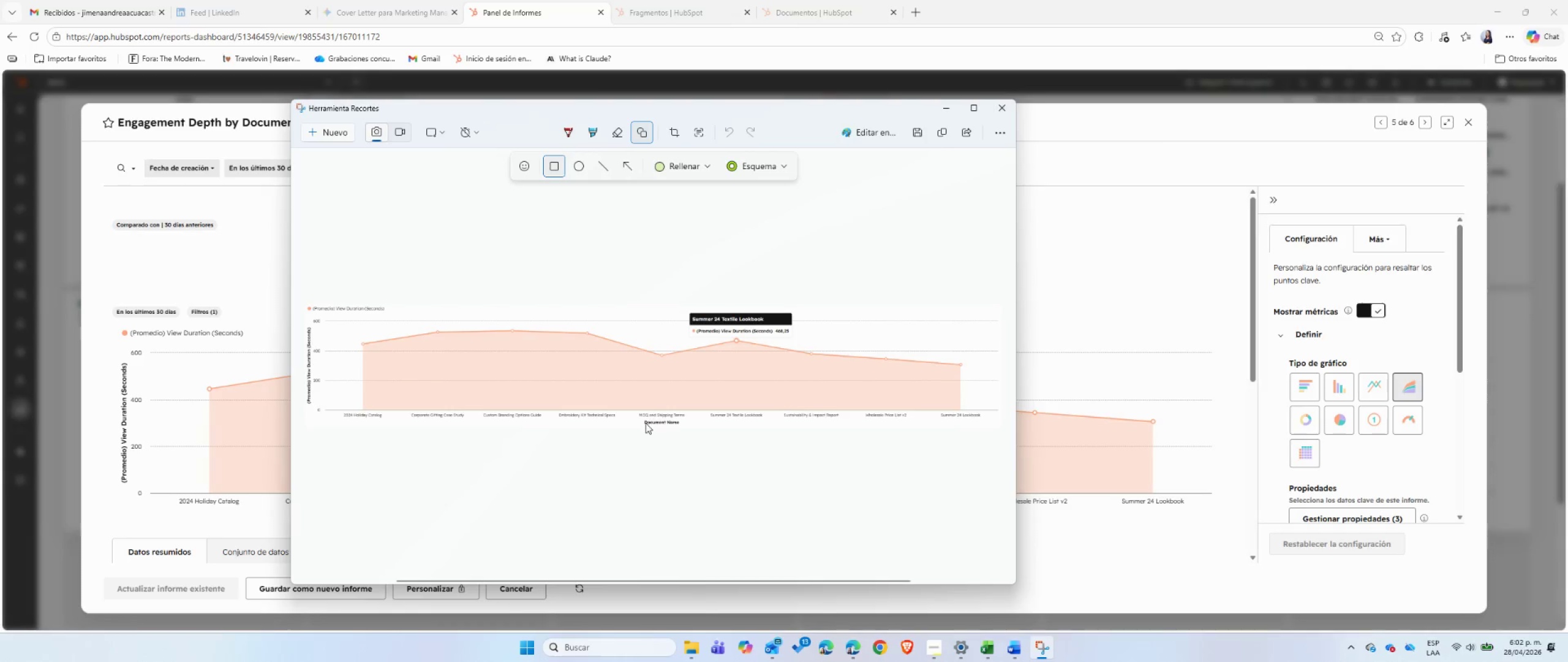 
left_click_drag(start_coordinate=[639, 419], to_coordinate=[686, 428])
 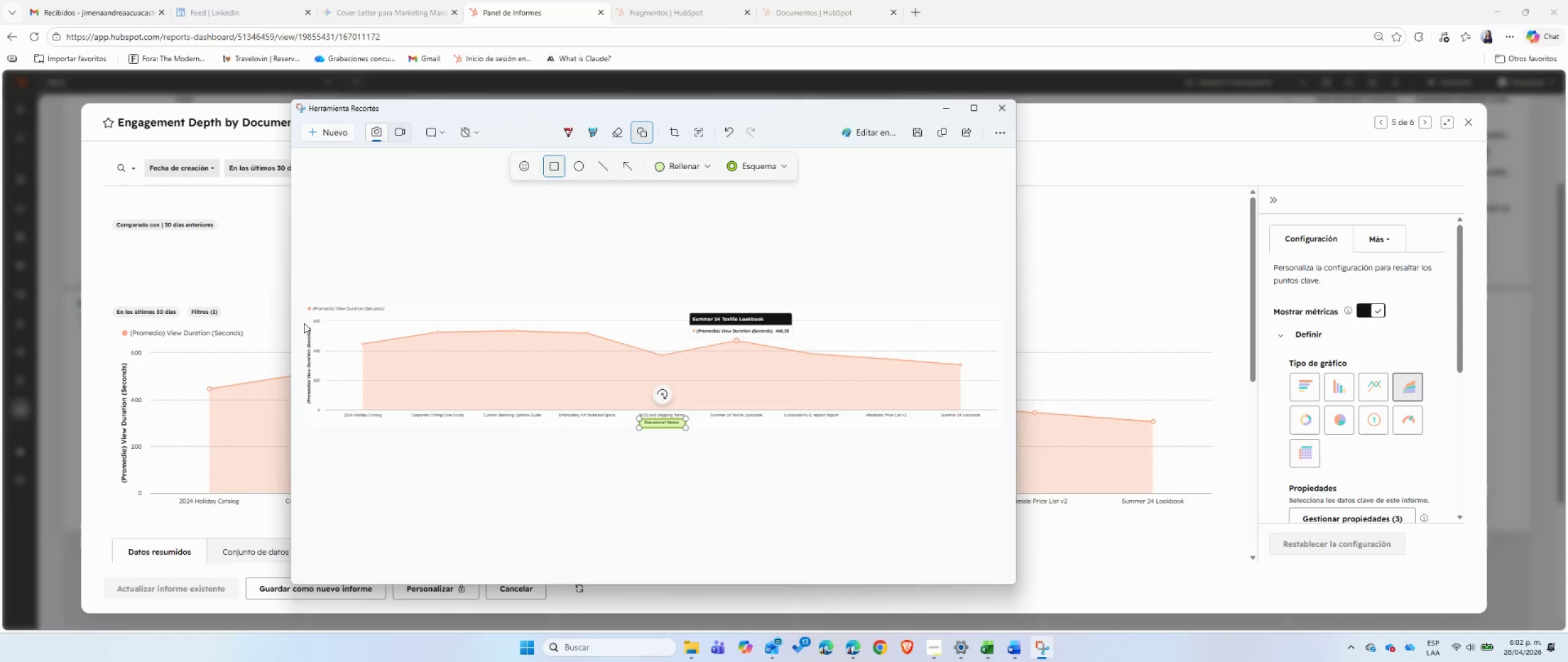 
left_click_drag(start_coordinate=[302, 323], to_coordinate=[313, 409])
 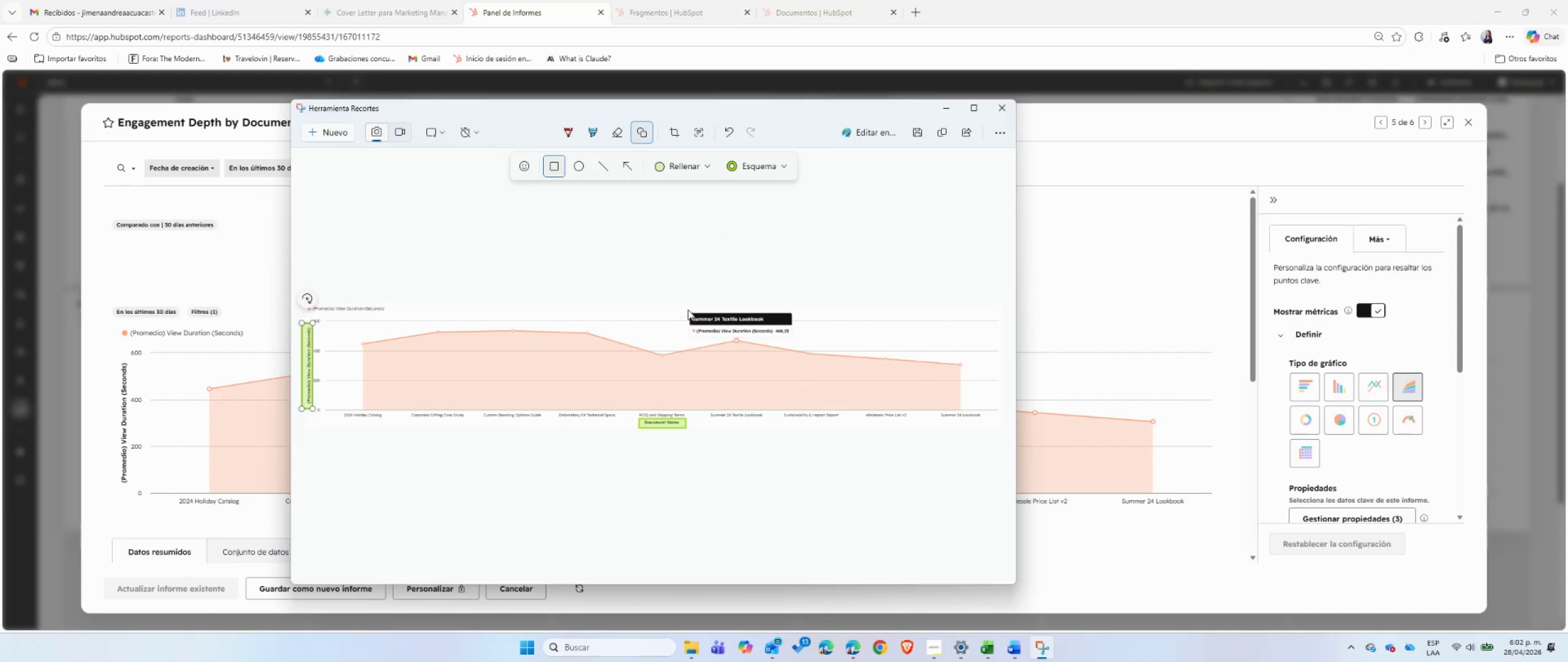 
left_click_drag(start_coordinate=[687, 309], to_coordinate=[796, 343])
 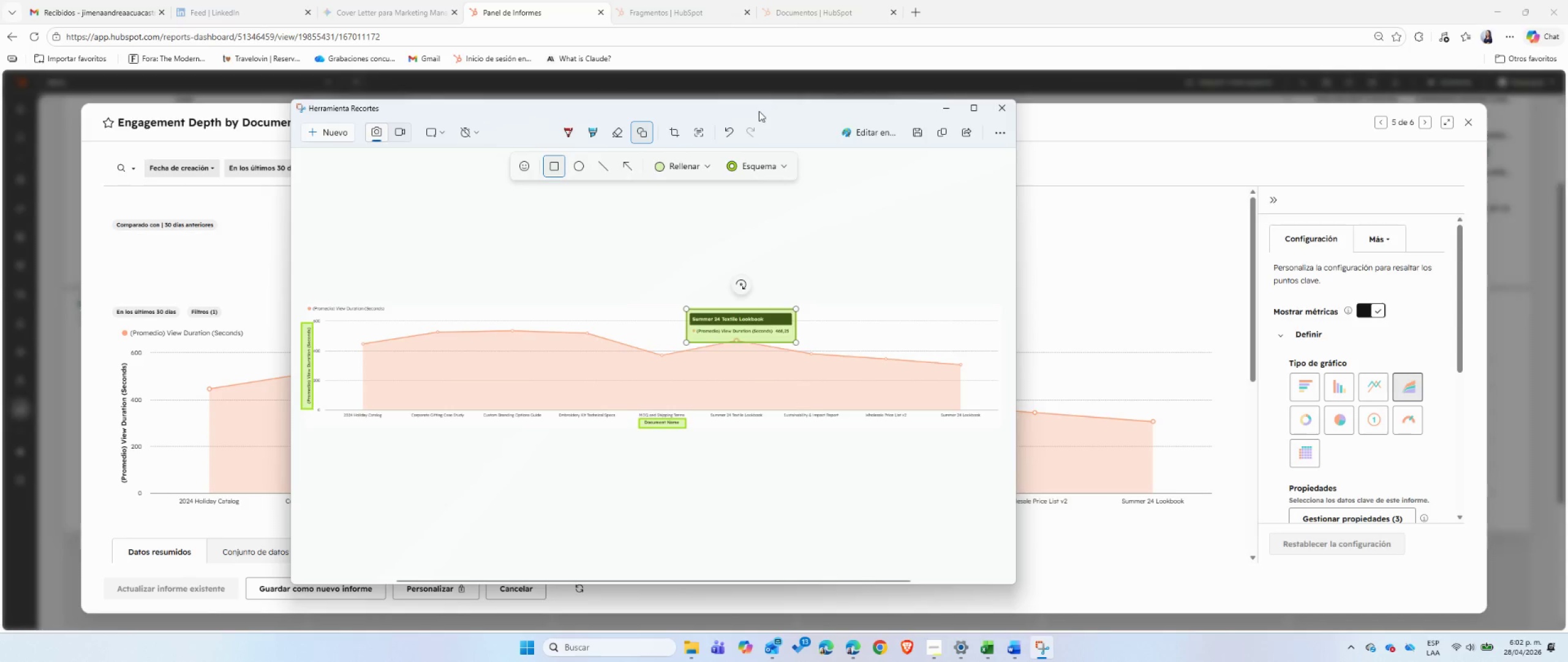 
left_click([758, 108])
 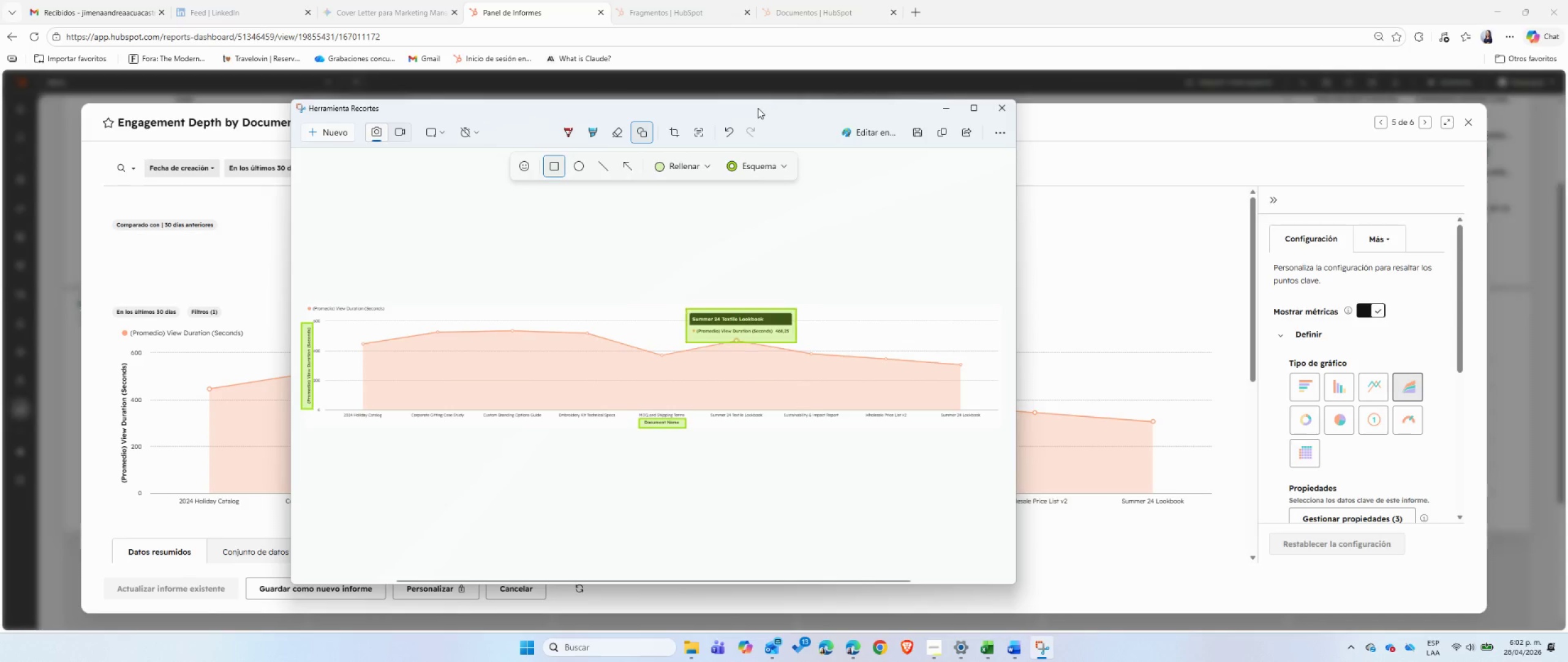 
key(Control+ControlLeft)
 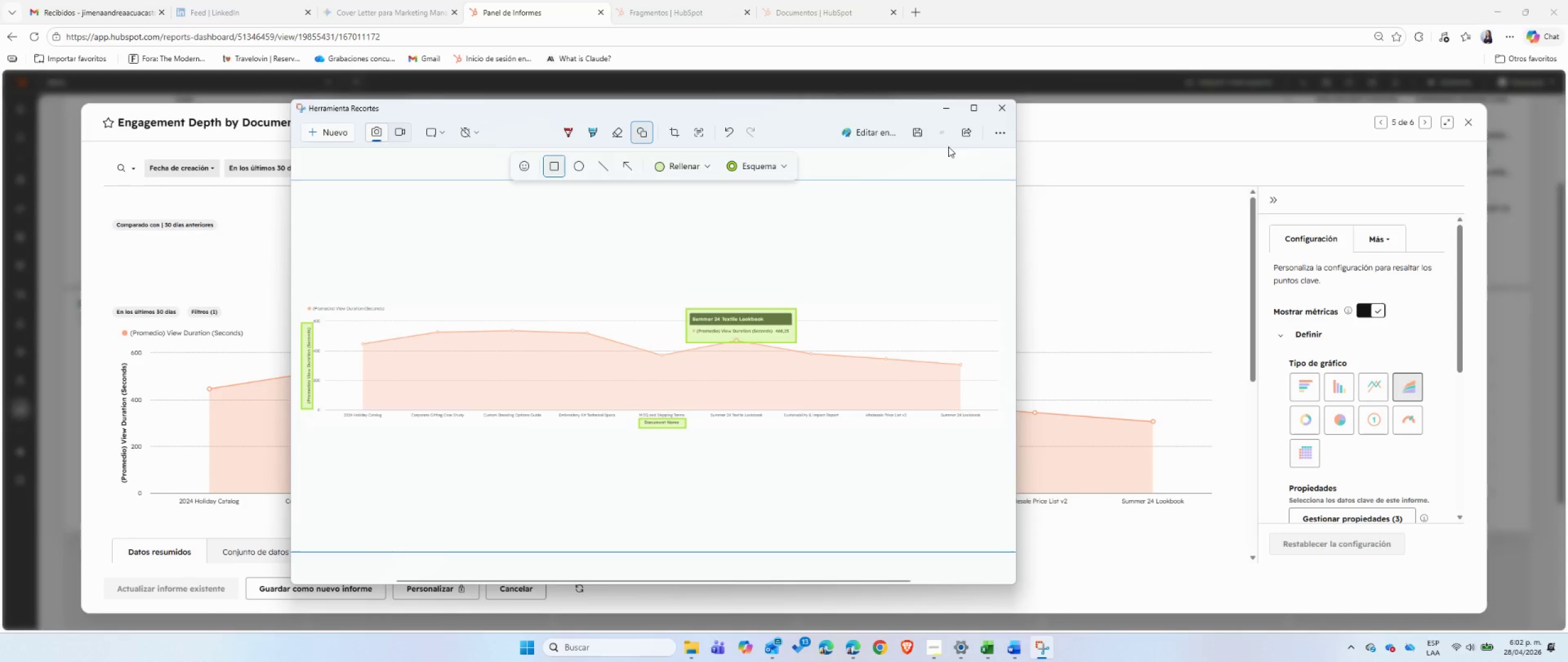 
key(Control+C)
 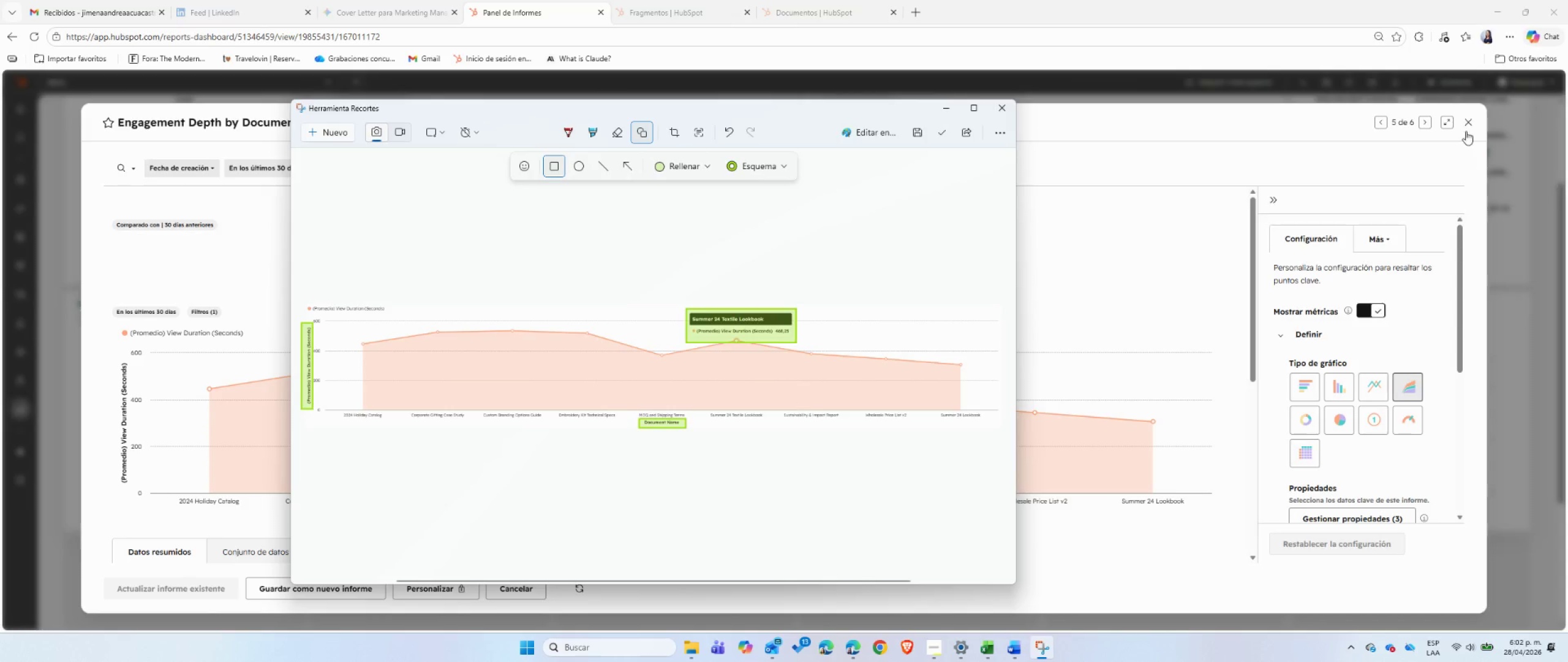 
left_click([1468, 124])
 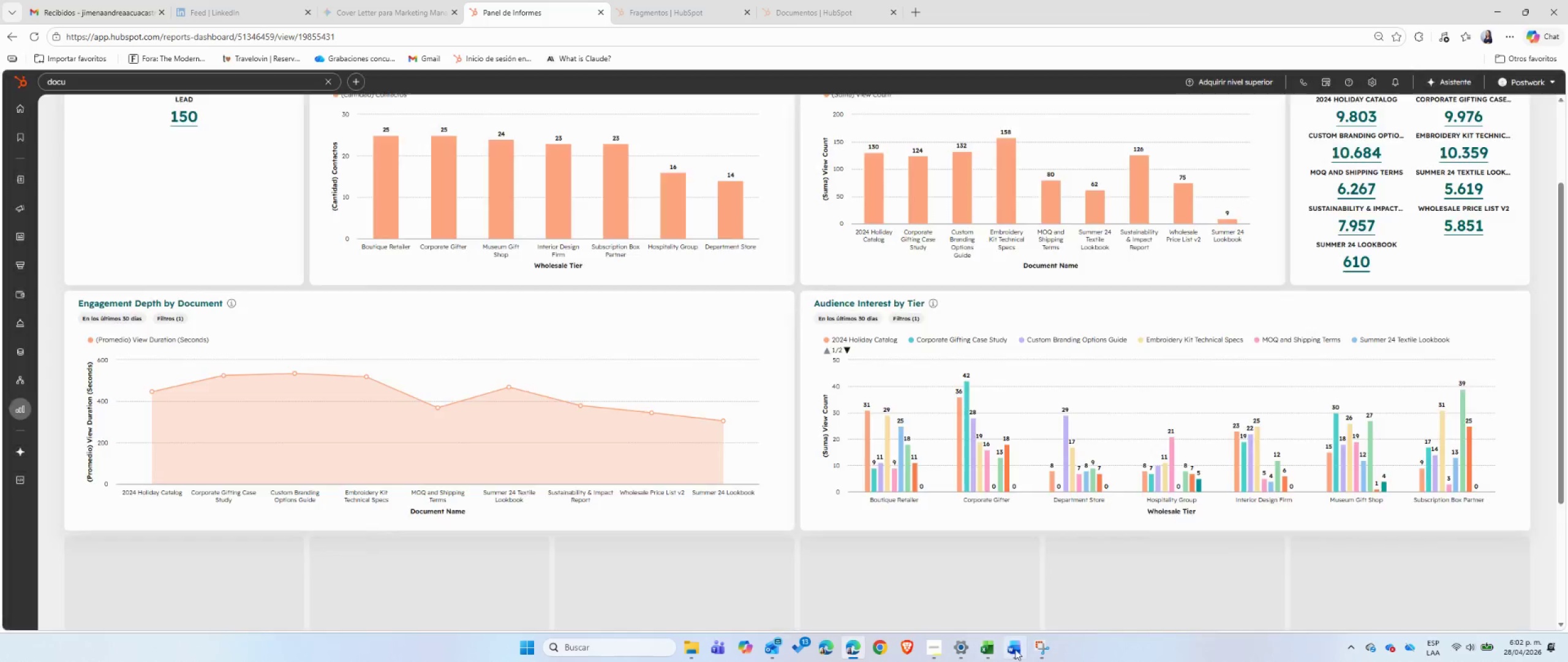 
left_click([1015, 649])
 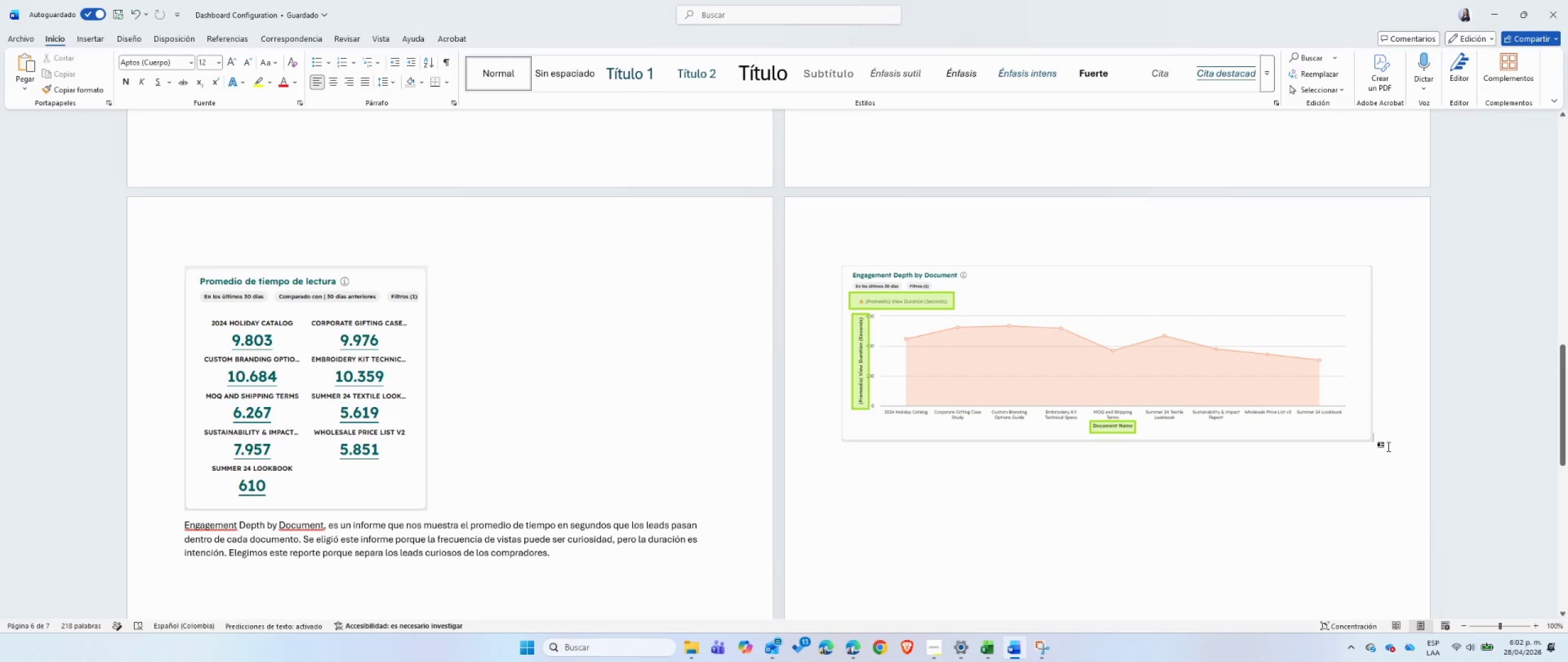 
key(Enter)
 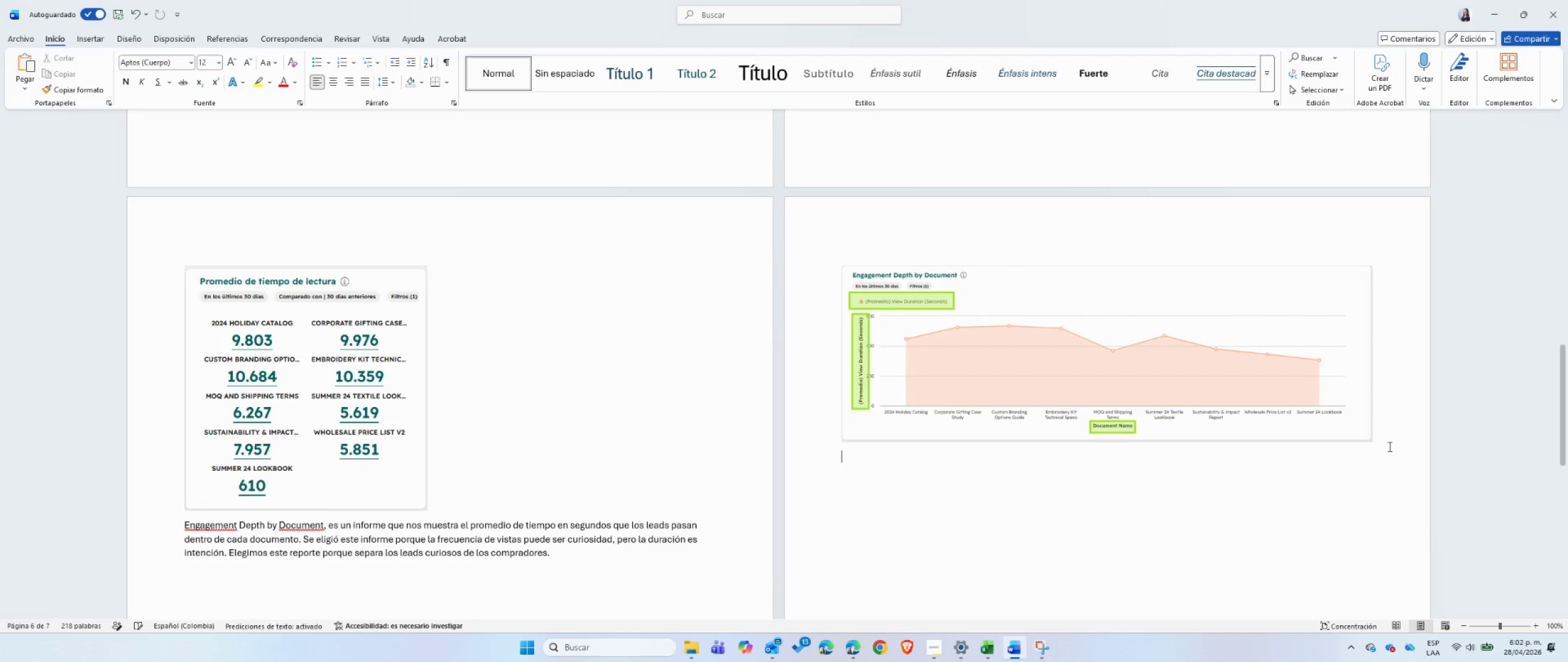 
key(Control+ControlLeft)
 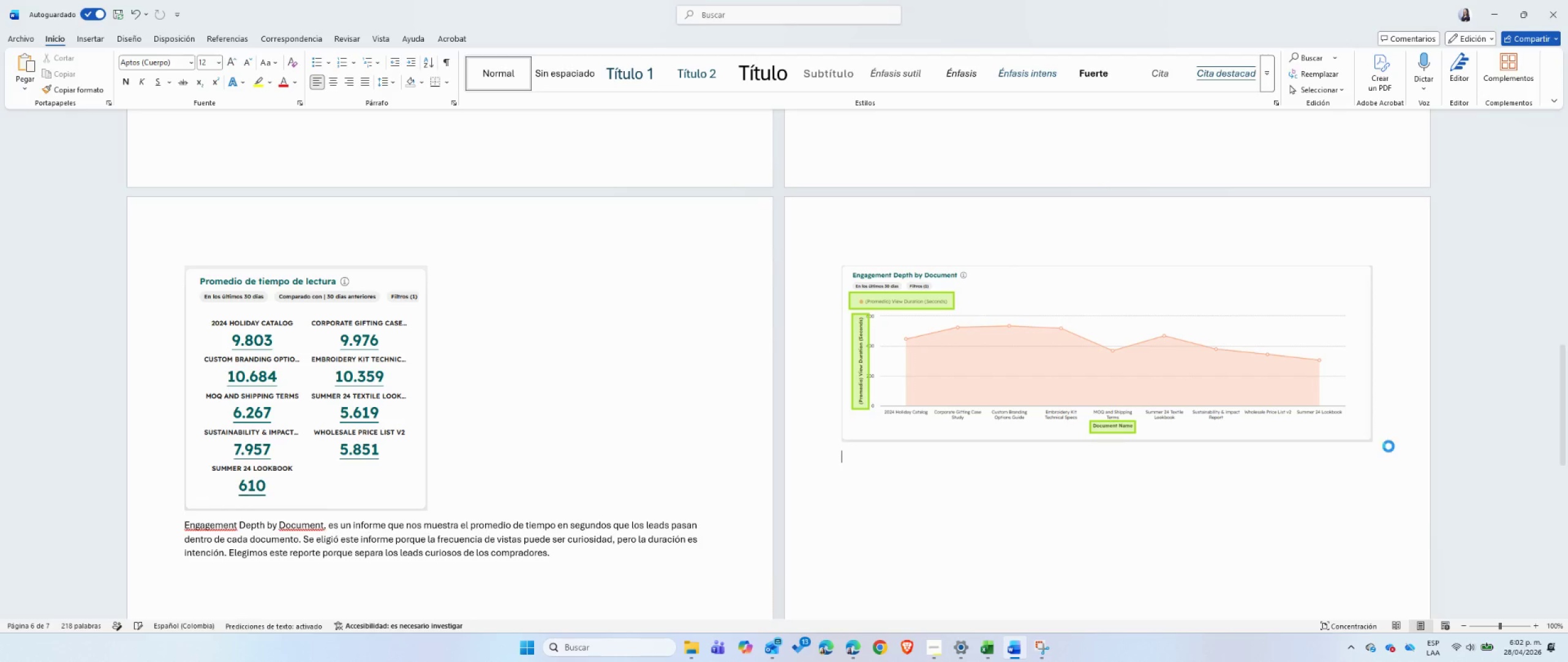 
key(Control+V)
 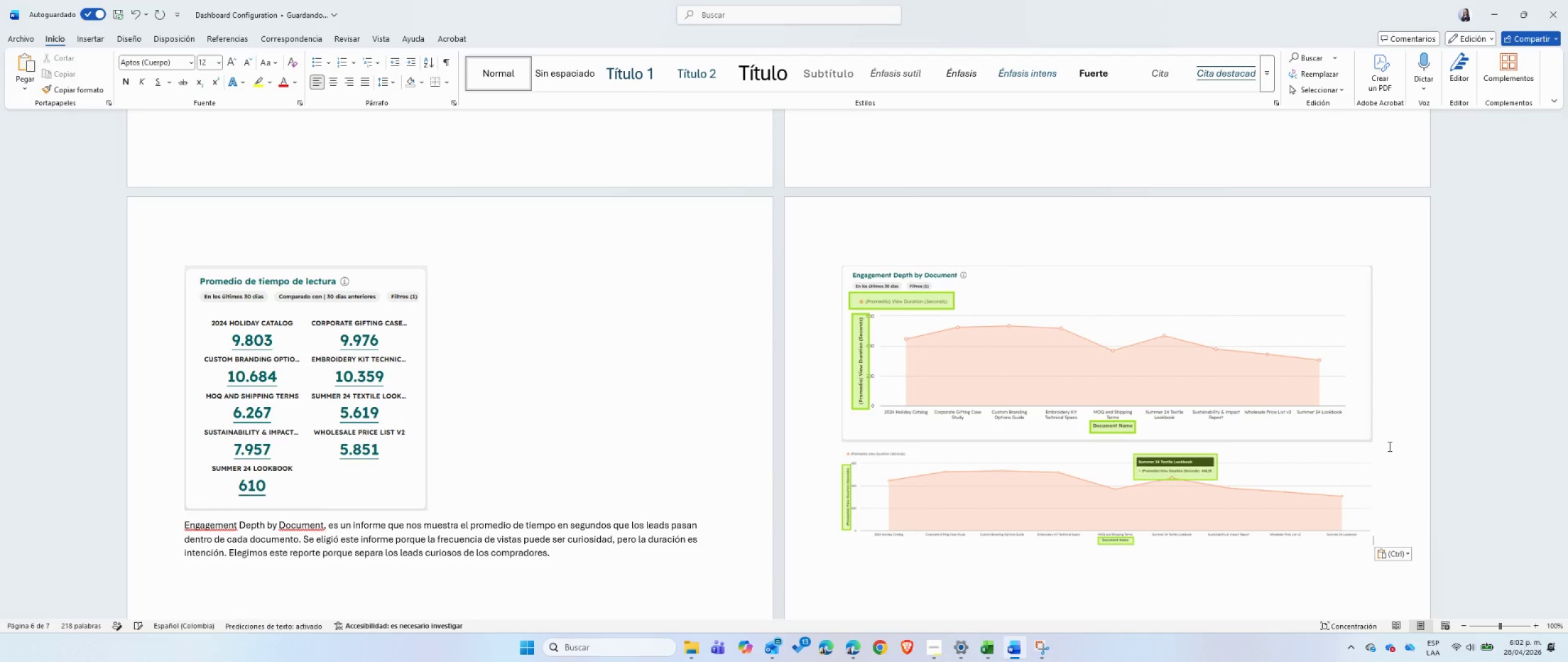 
scroll: coordinate [1385, 446], scroll_direction: down, amount: 6.0
 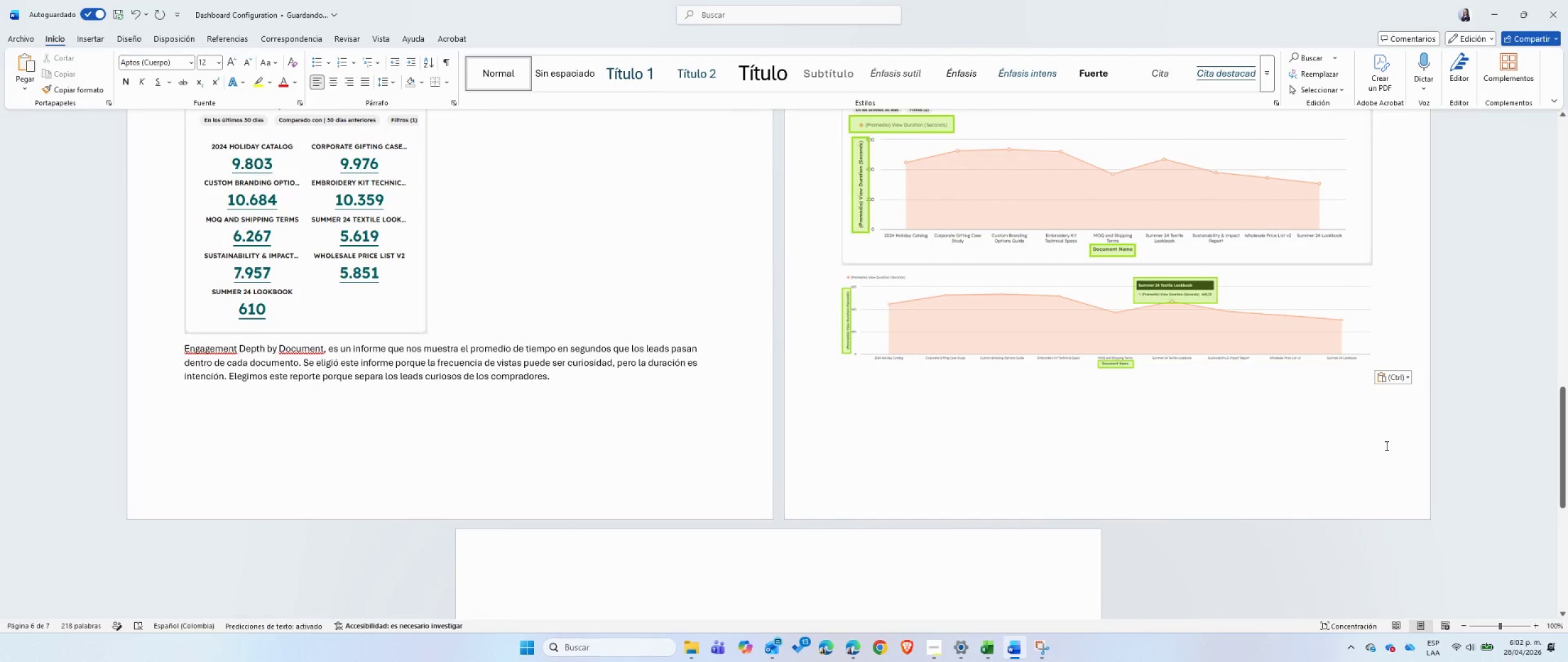 
key(Alt+AltLeft)
 